 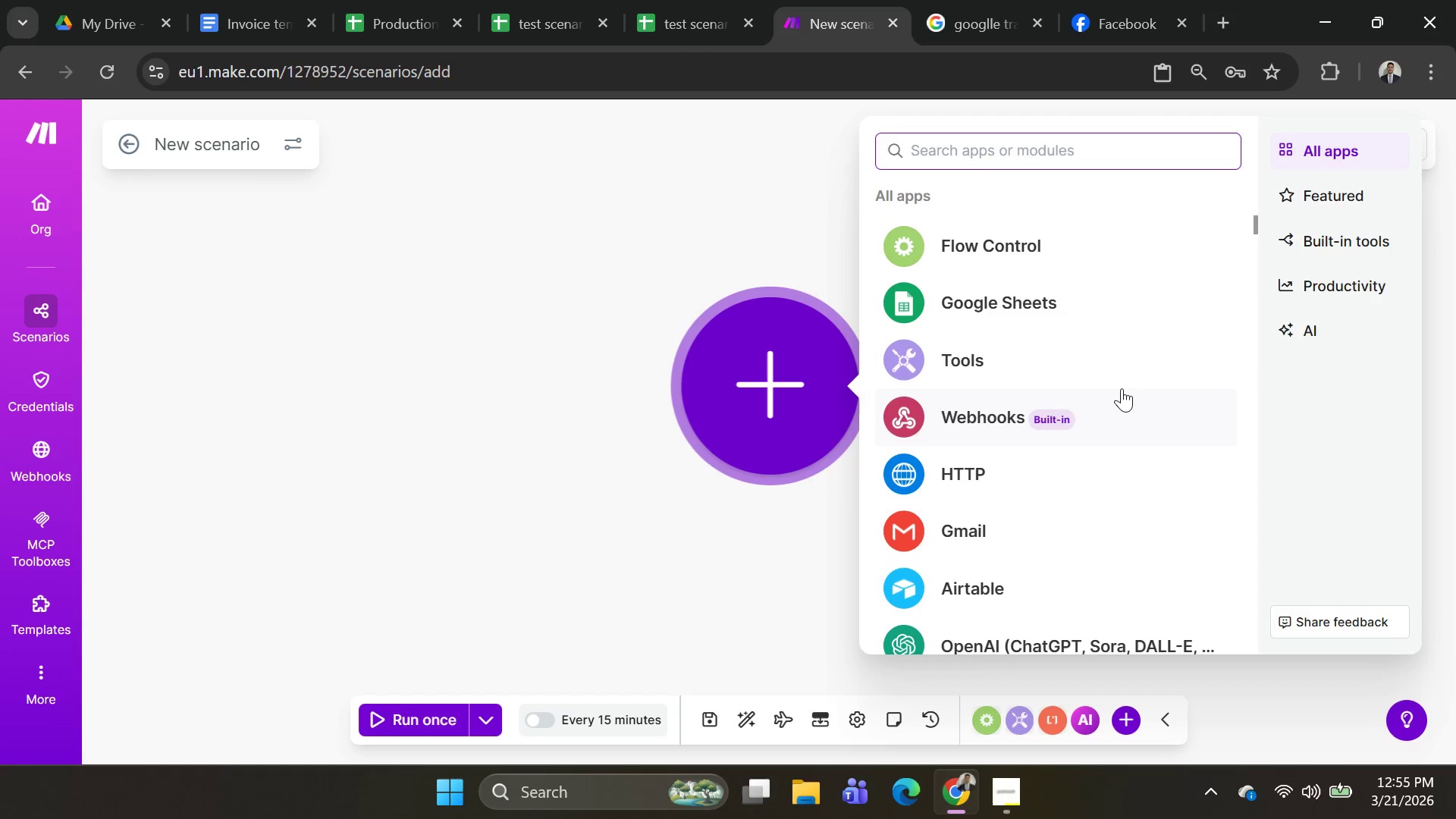 
left_click([975, 303])
 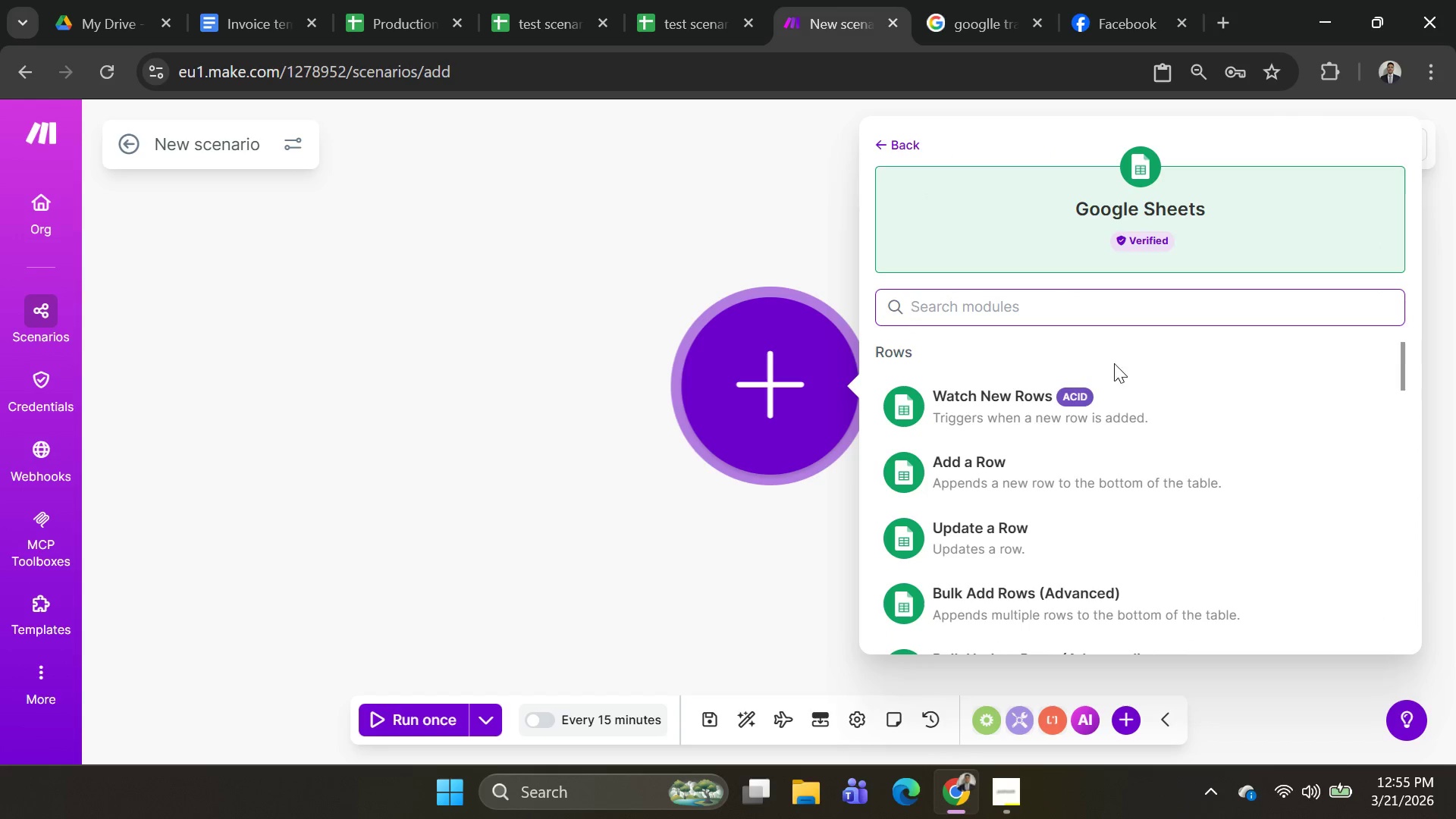 
left_click([1033, 388])
 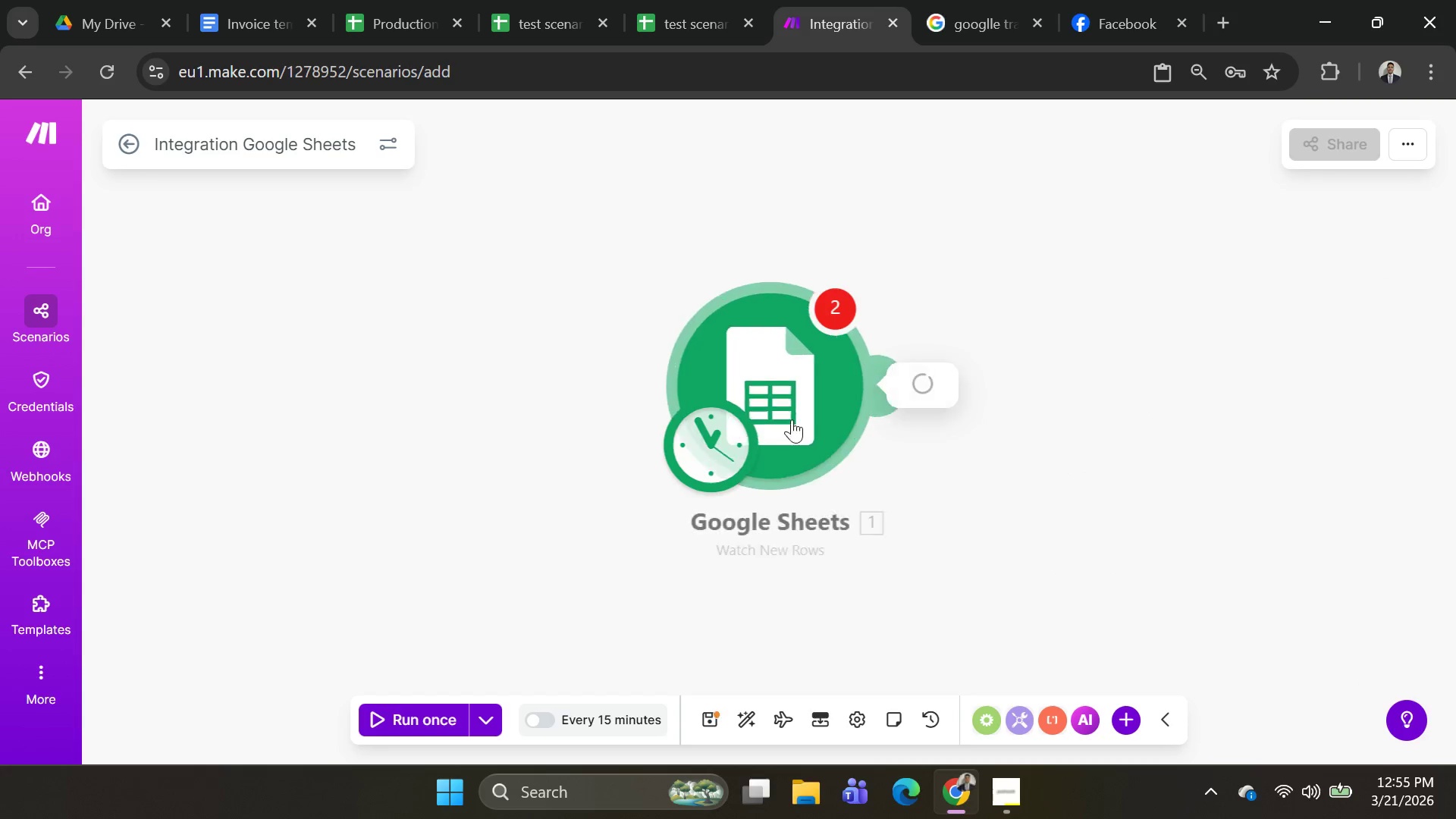 
left_click_drag(start_coordinate=[805, 404], to_coordinate=[398, 407])
 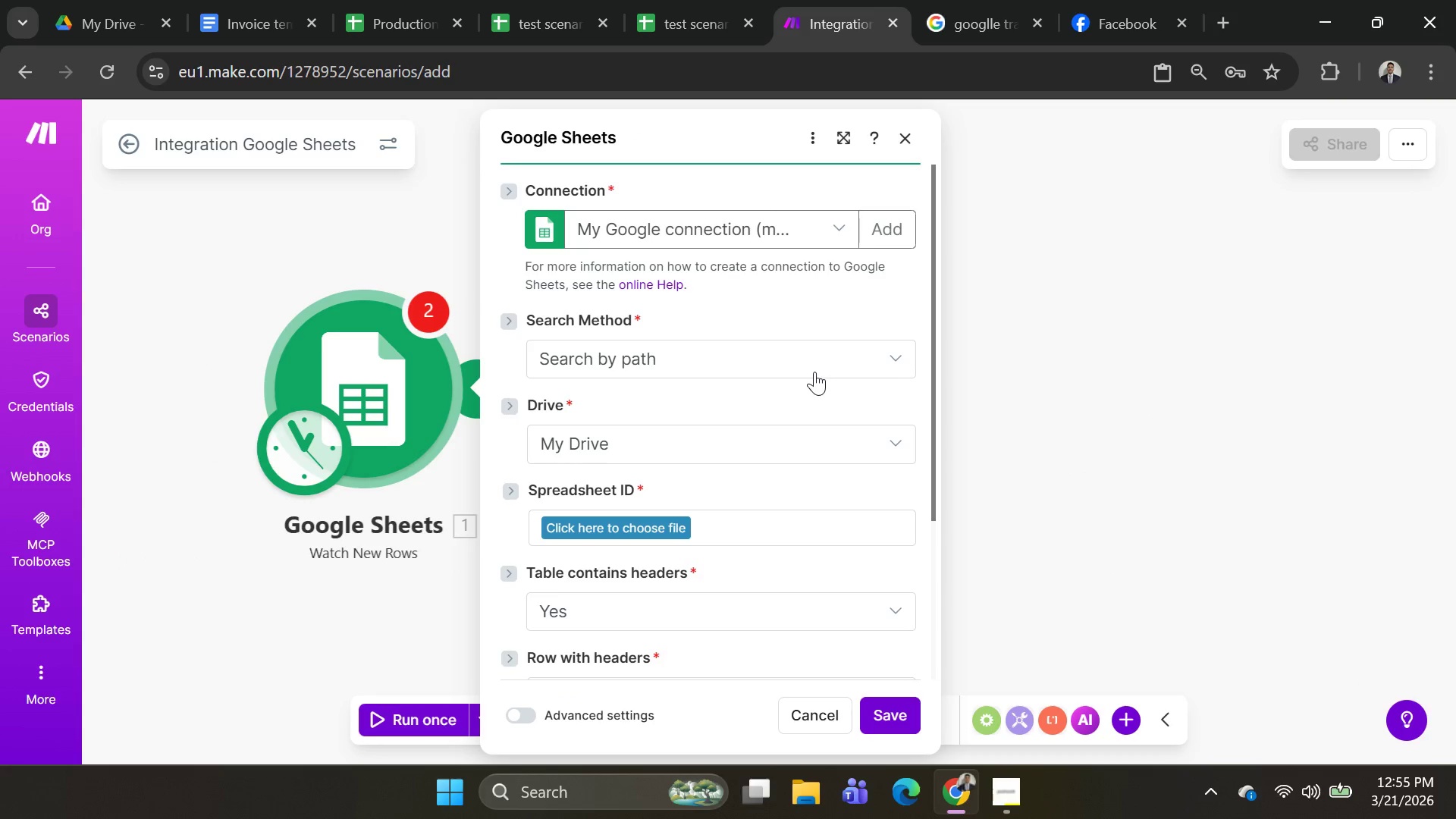 
left_click([814, 372])
 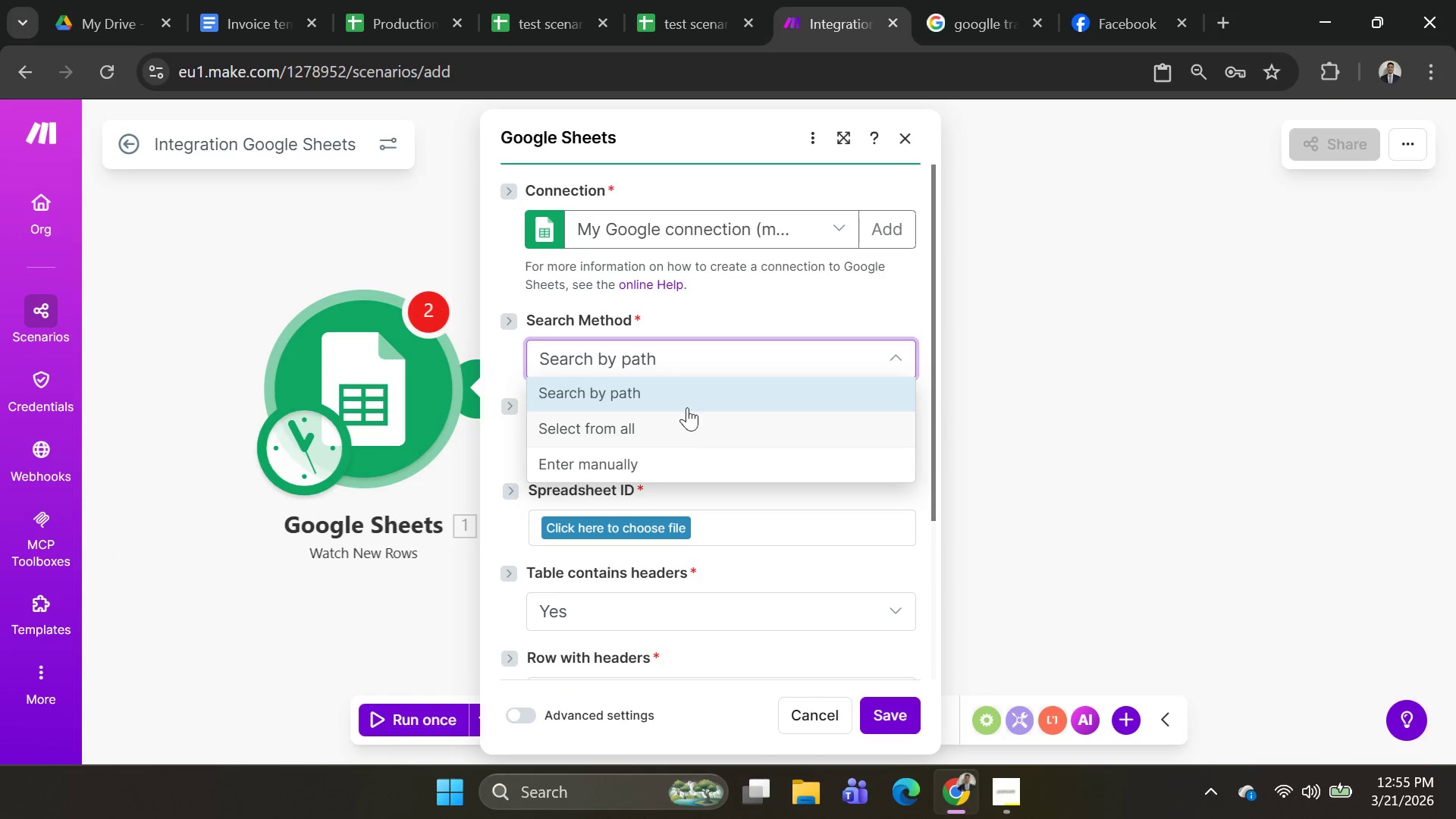 
left_click([703, 361])
 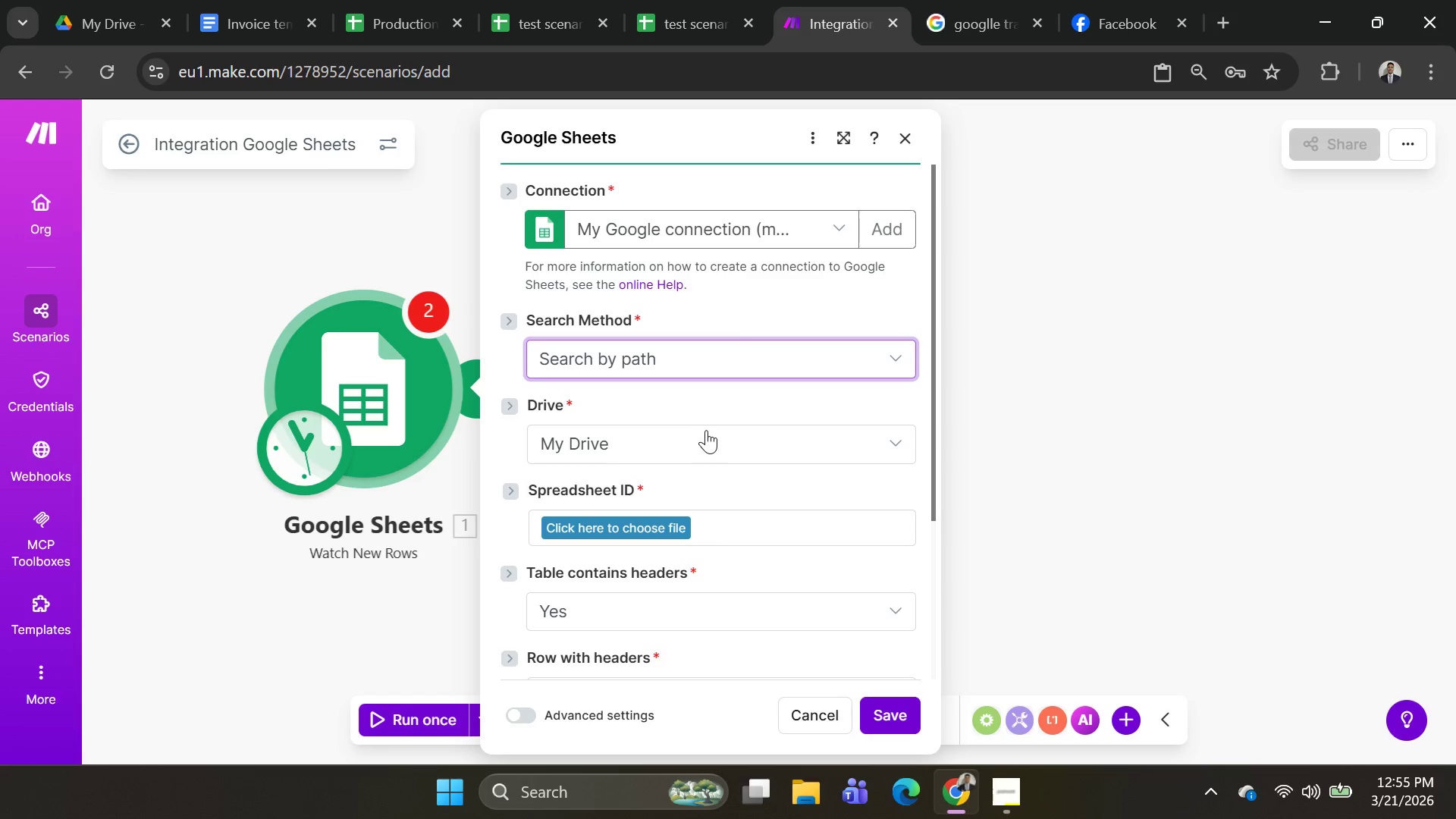 
left_click([709, 433])
 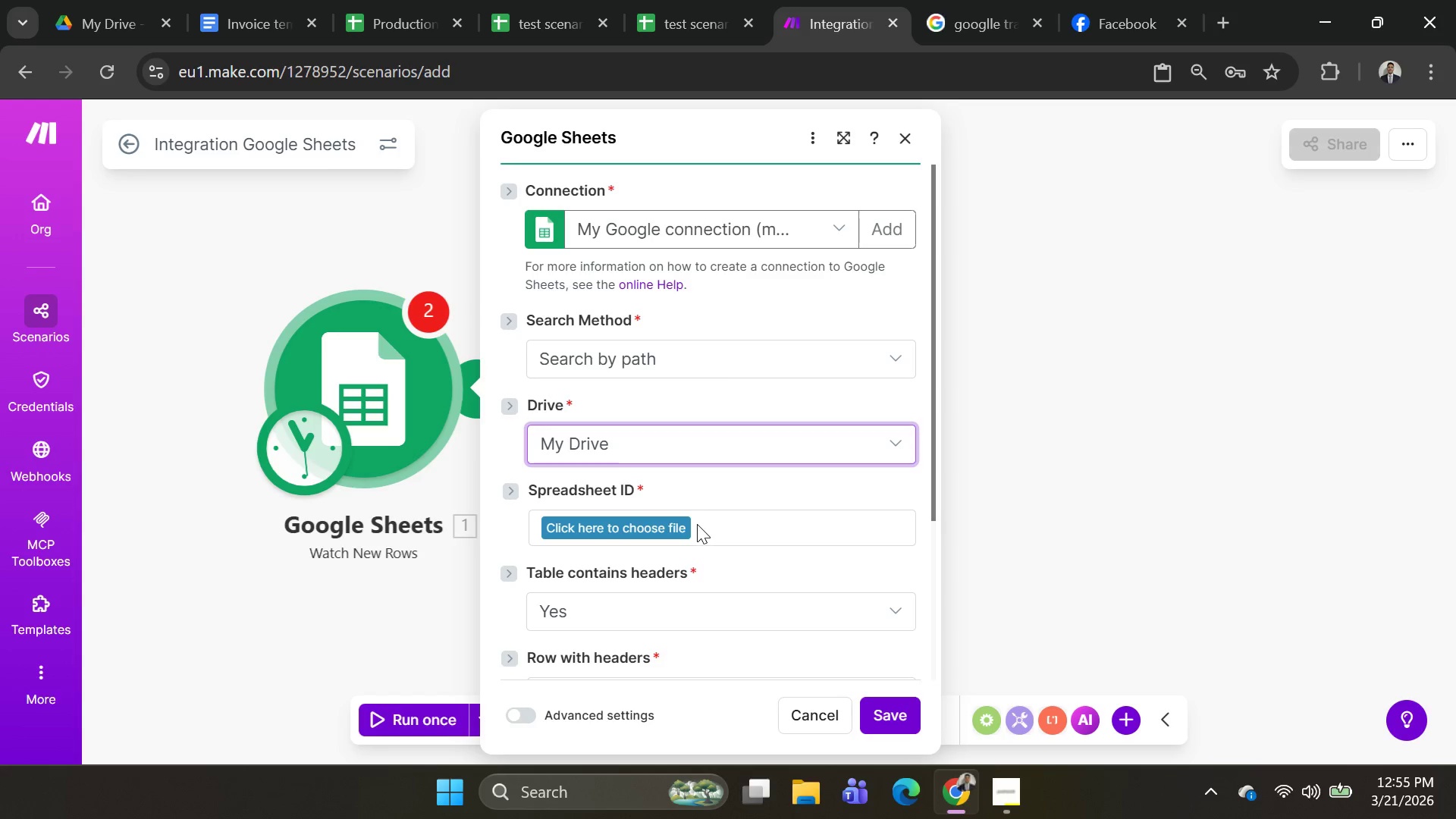 
left_click([626, 519])
 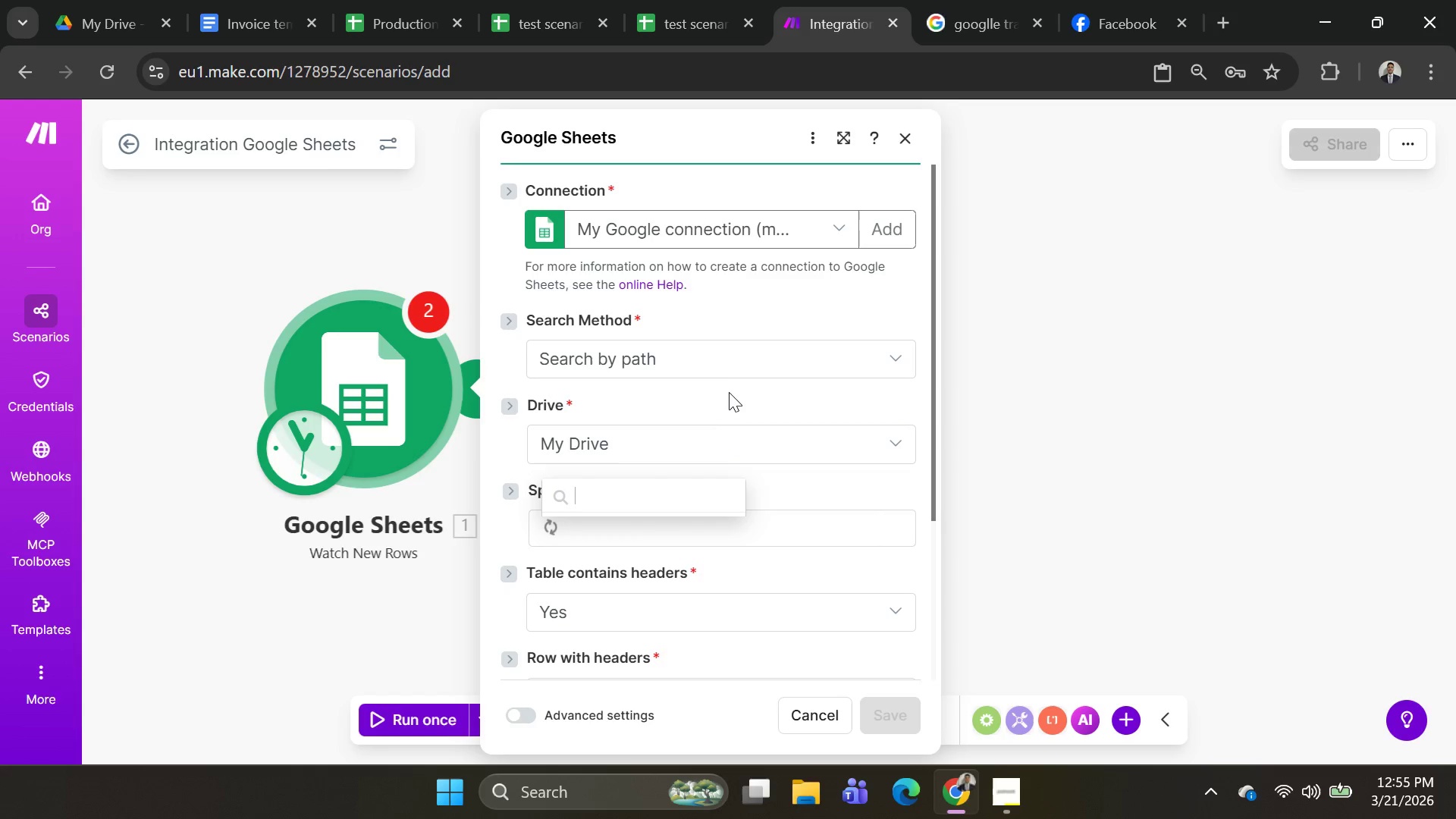 
mouse_move([762, 418])
 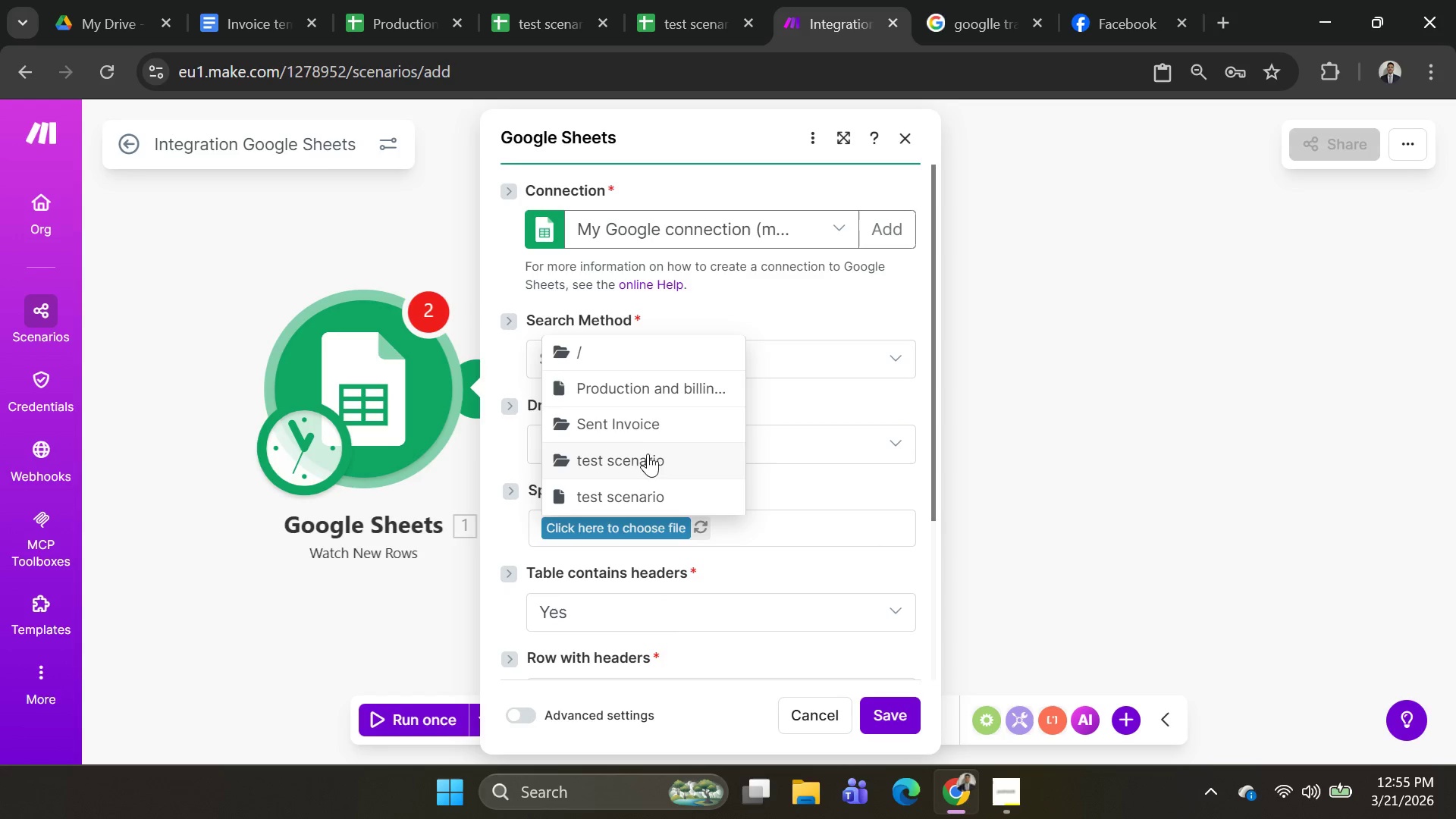 
left_click([392, 29])
 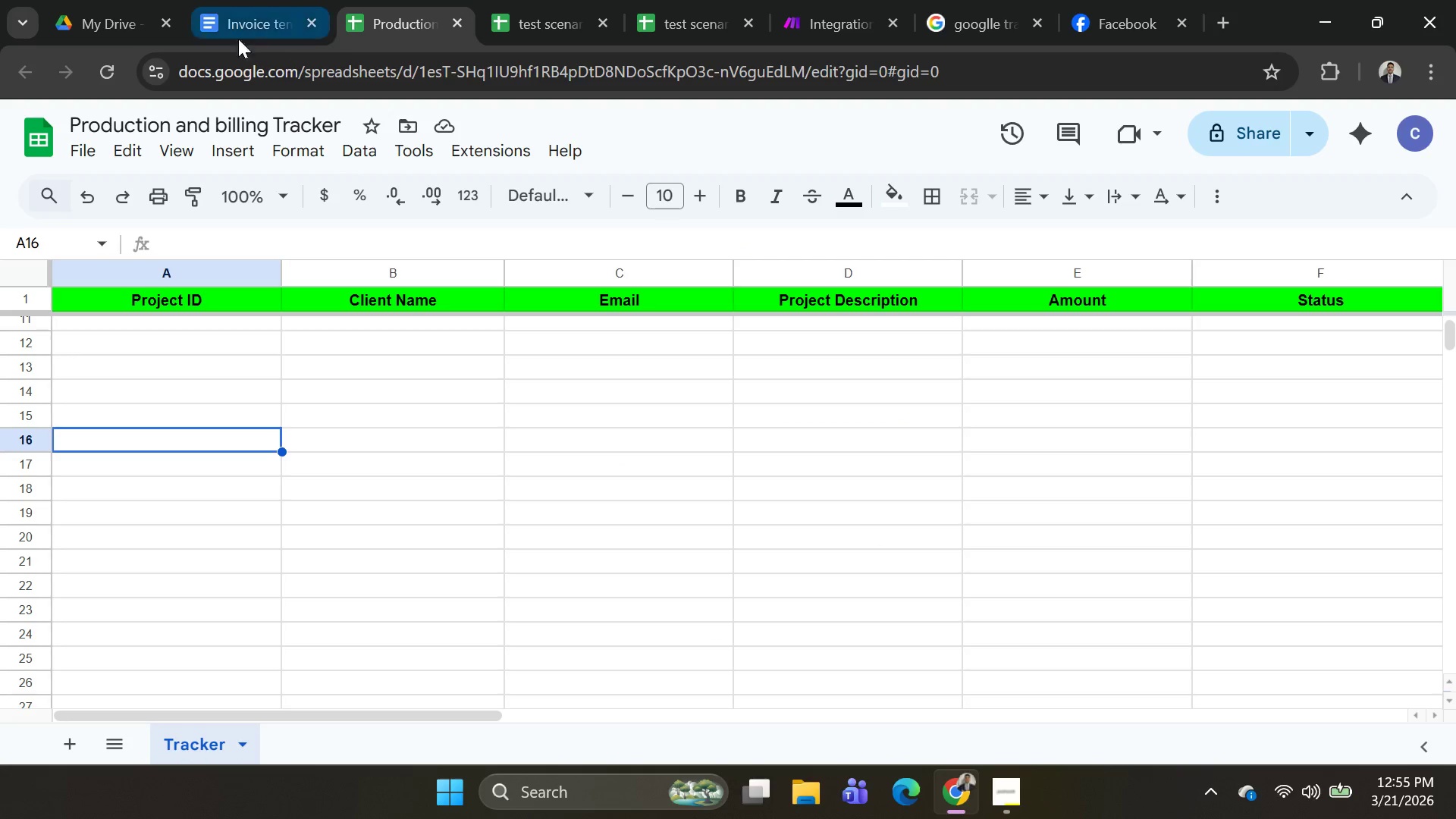 
left_click([86, 16])
 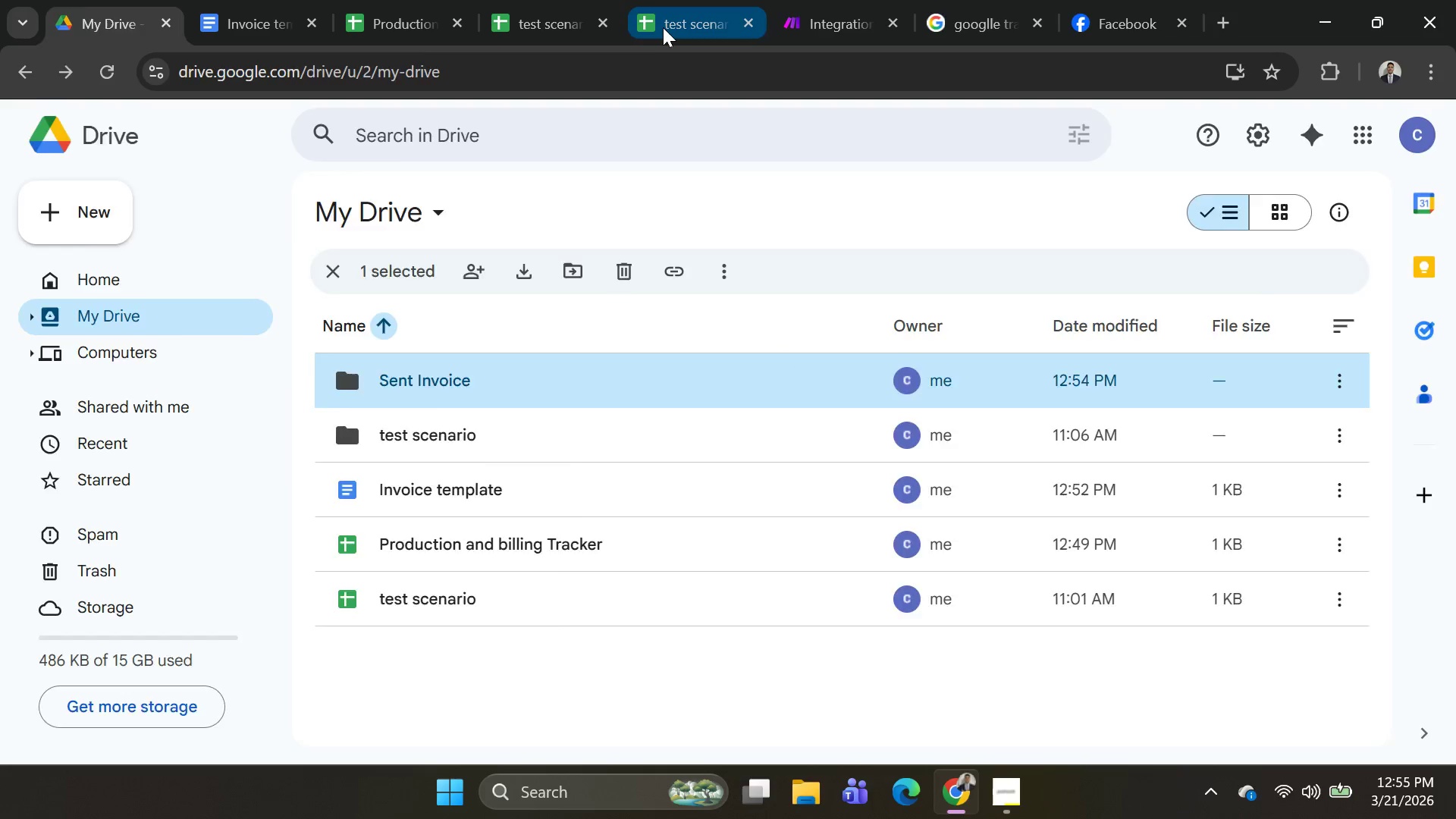 
double_click([790, 27])
 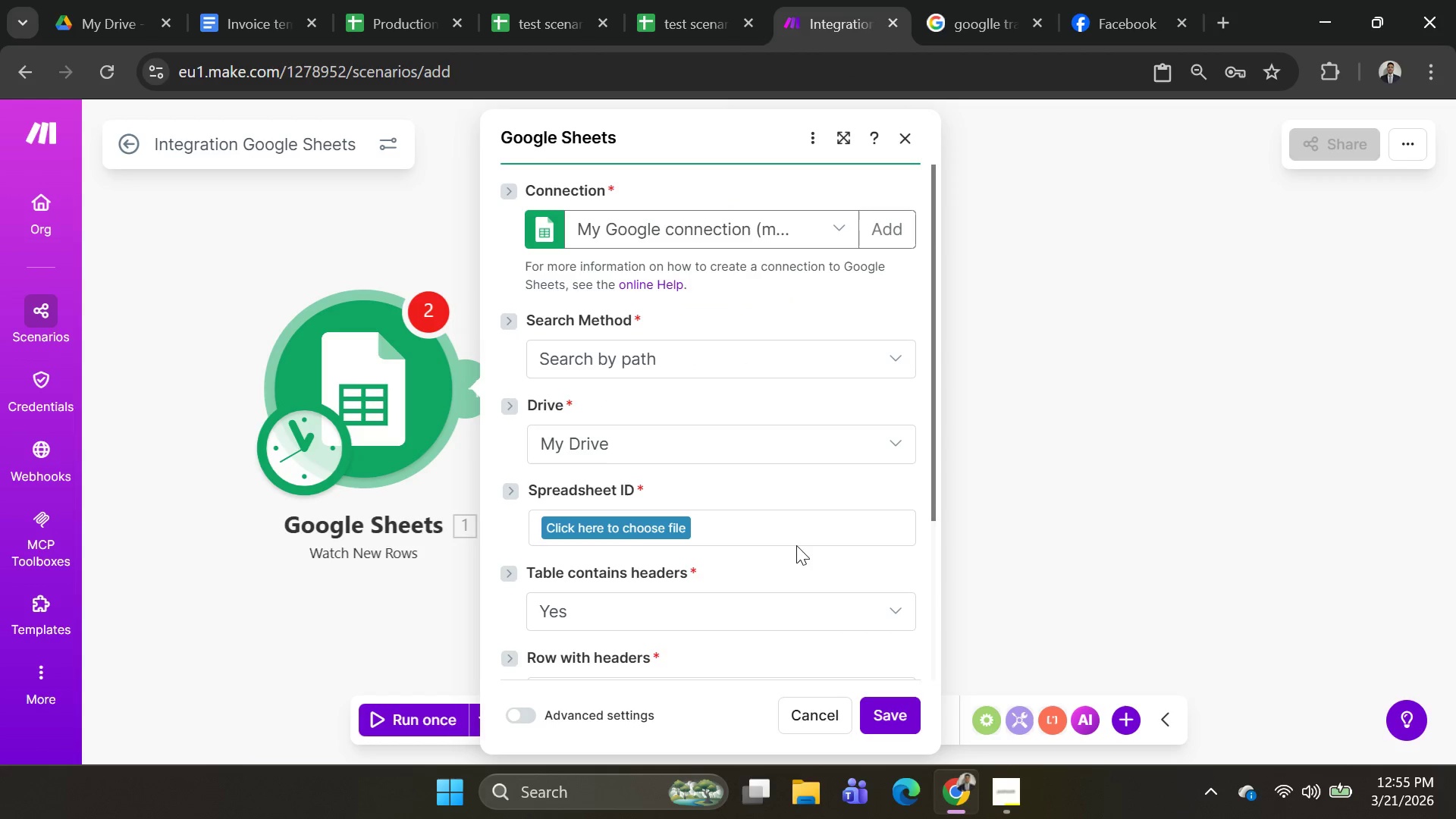 
mouse_move([657, 548])
 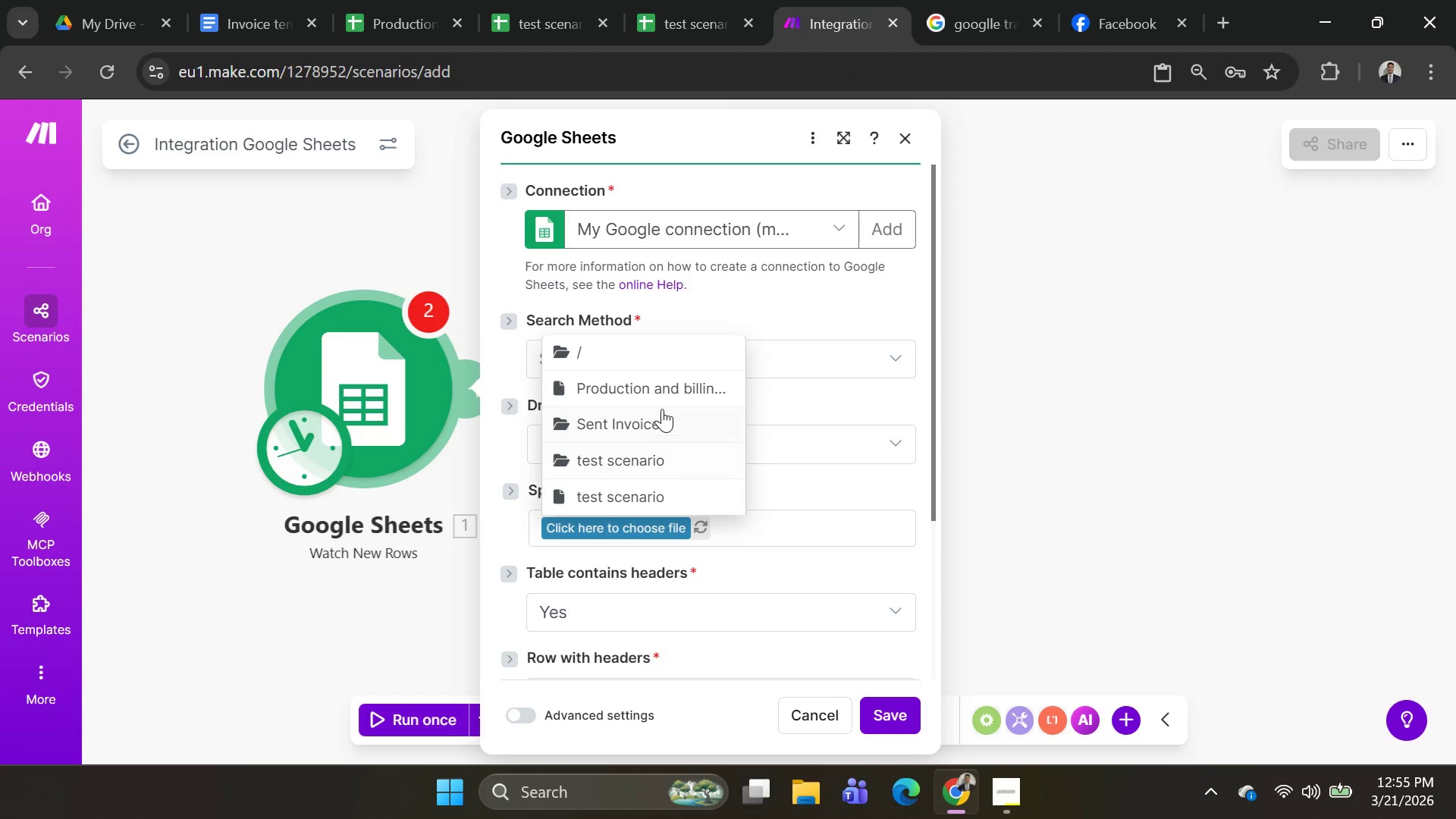 
left_click([662, 390])
 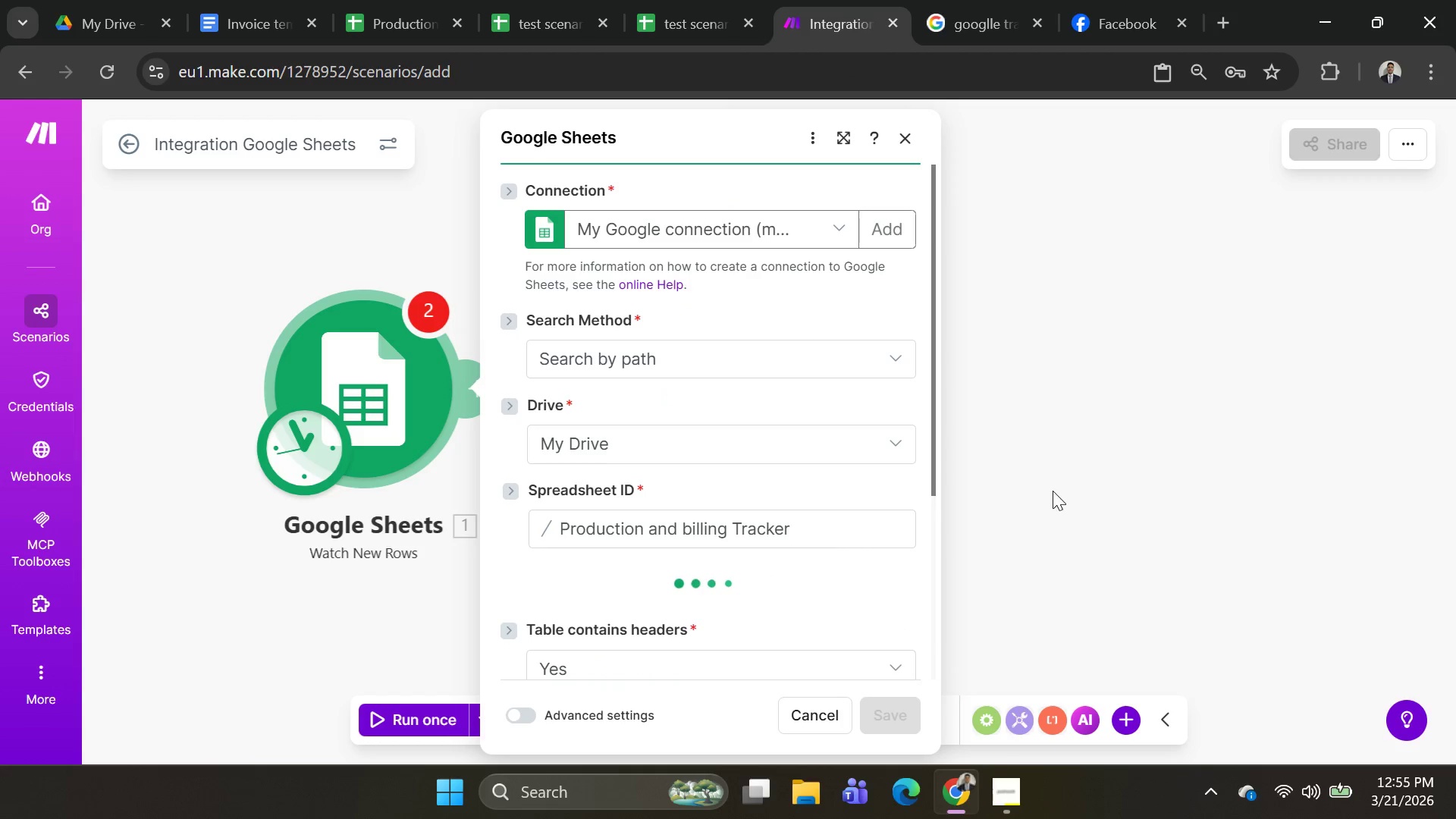 
scroll: coordinate [979, 476], scroll_direction: down, amount: 4.0
 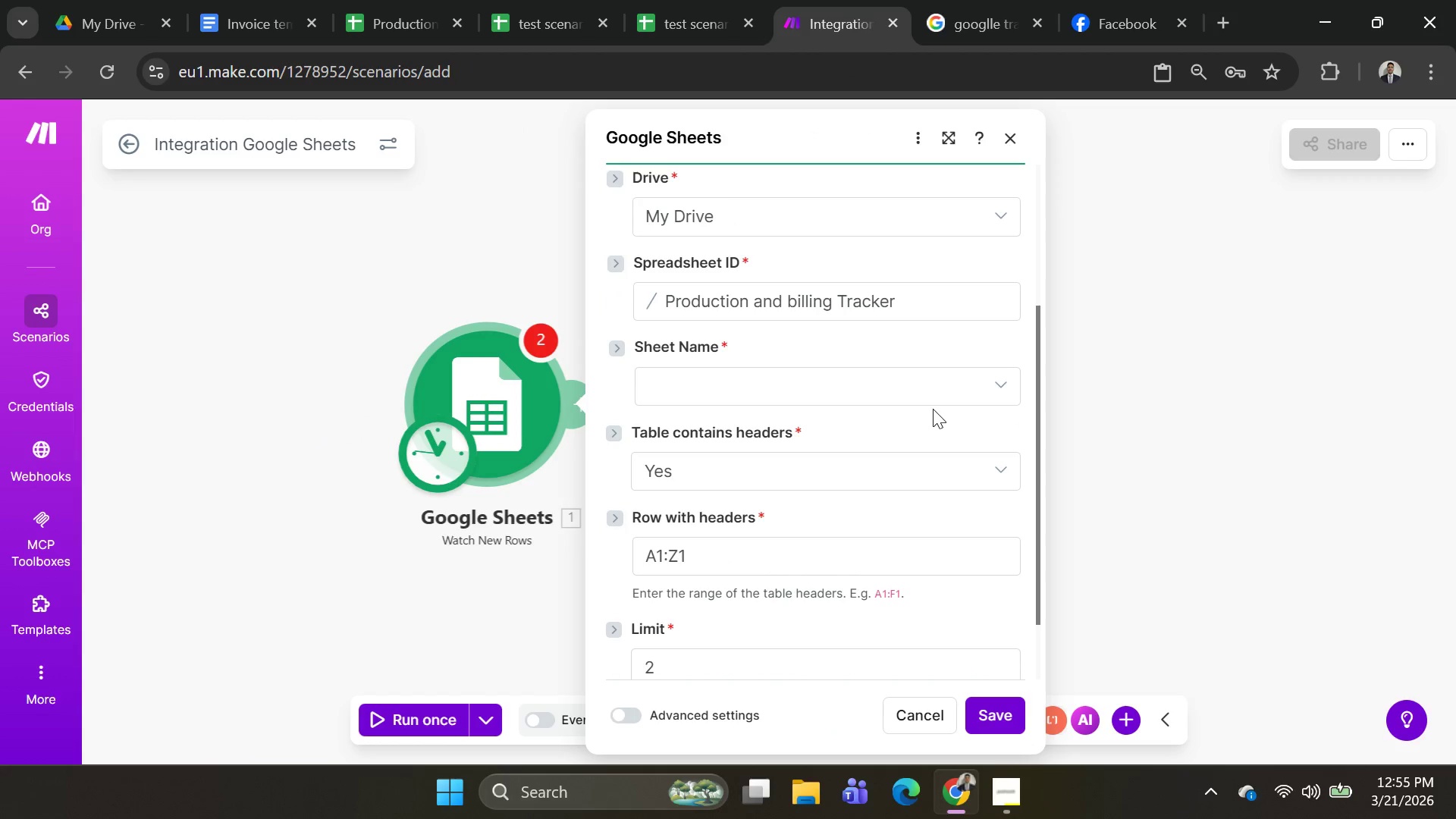 
left_click([933, 390])
 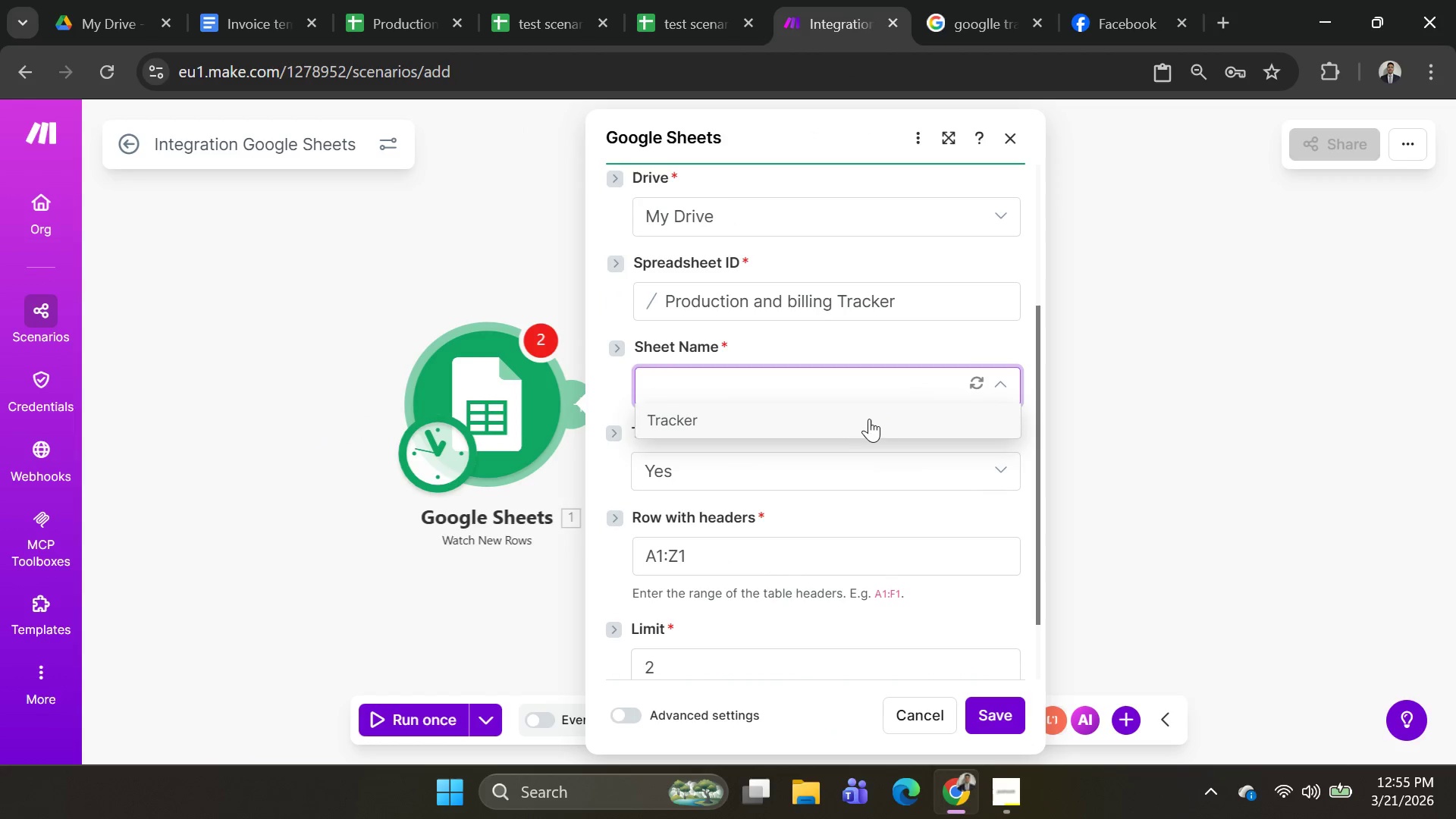 
left_click([864, 419])
 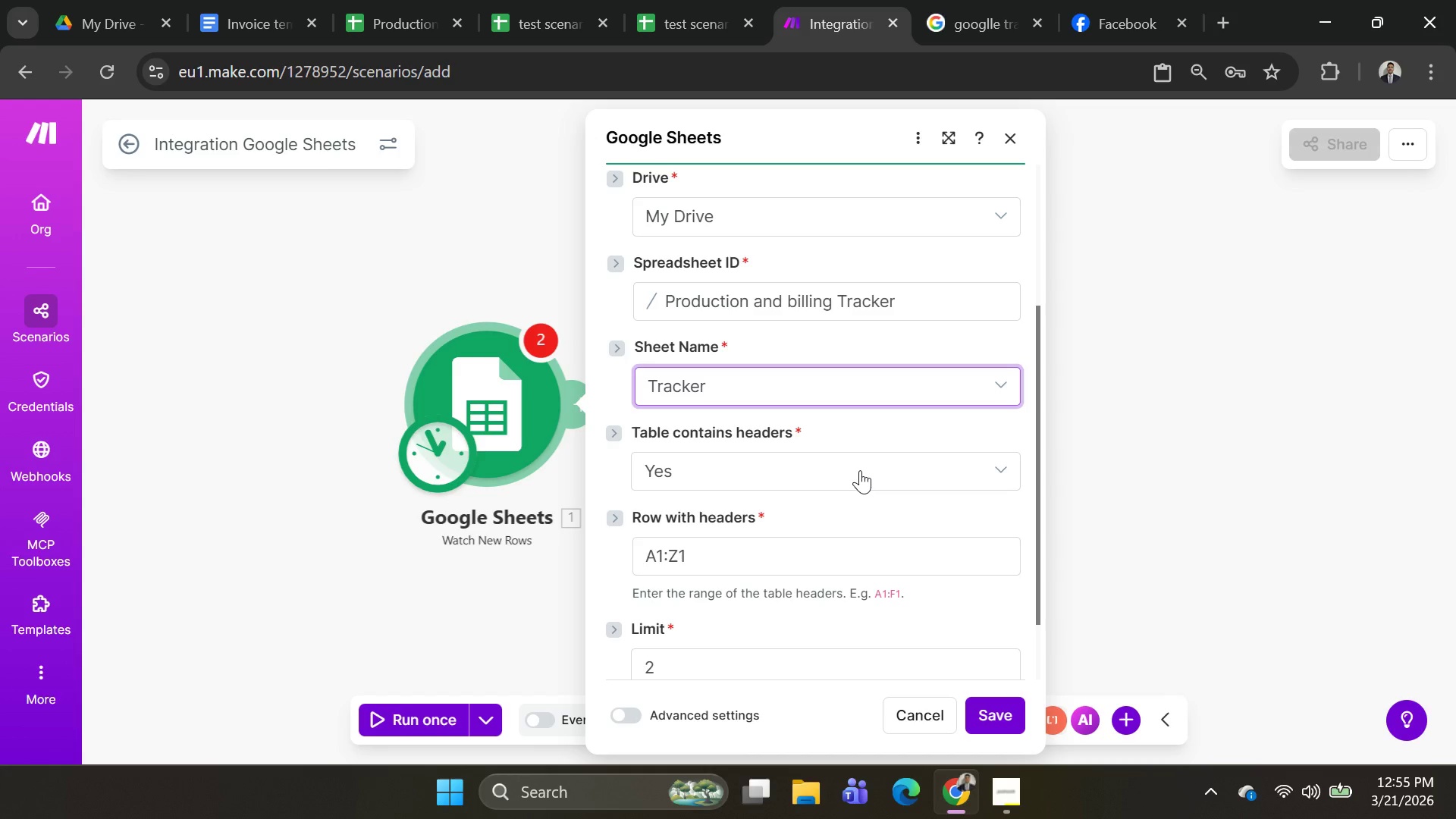 
left_click([860, 470])
 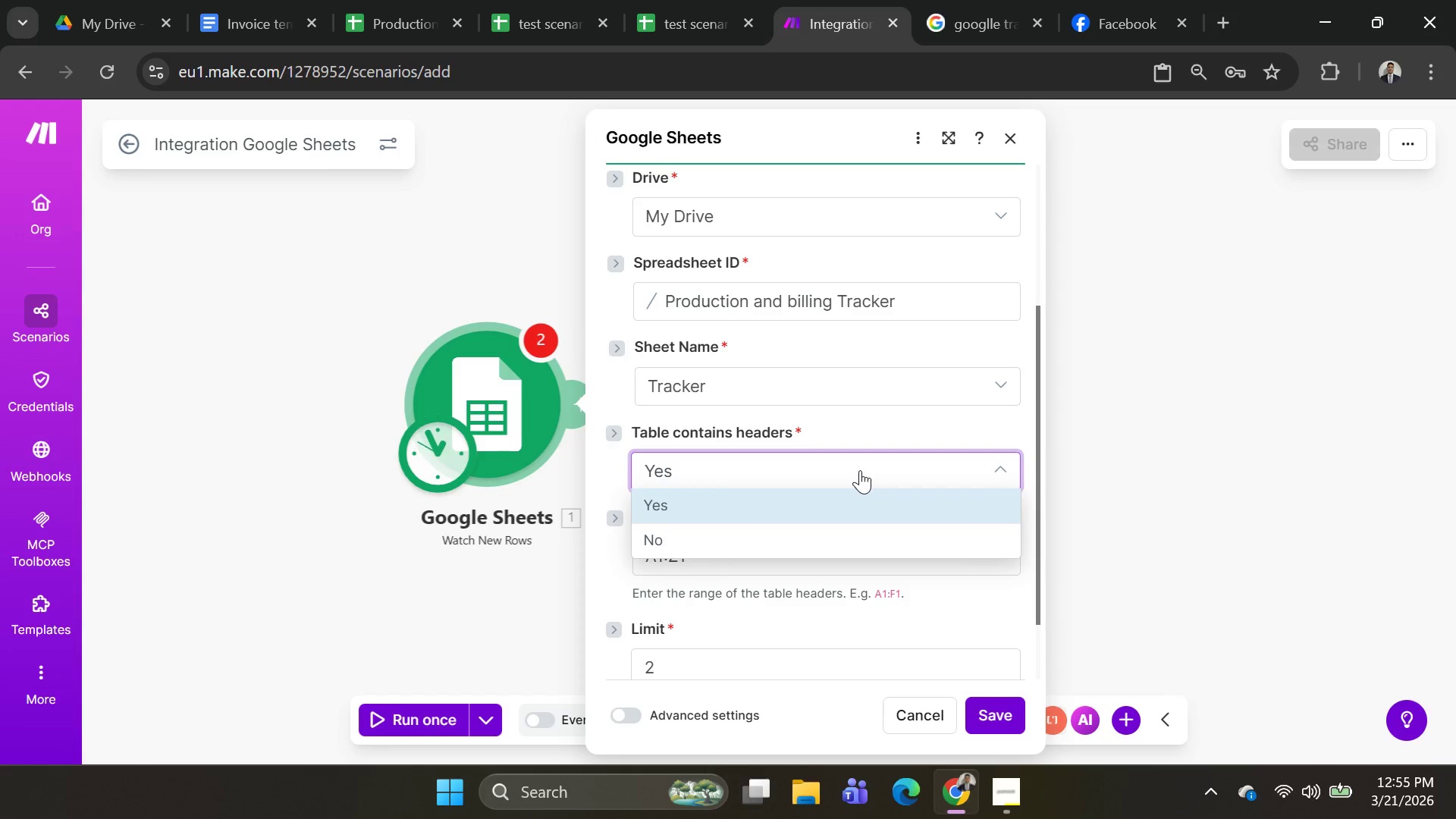 
left_click([860, 470])
 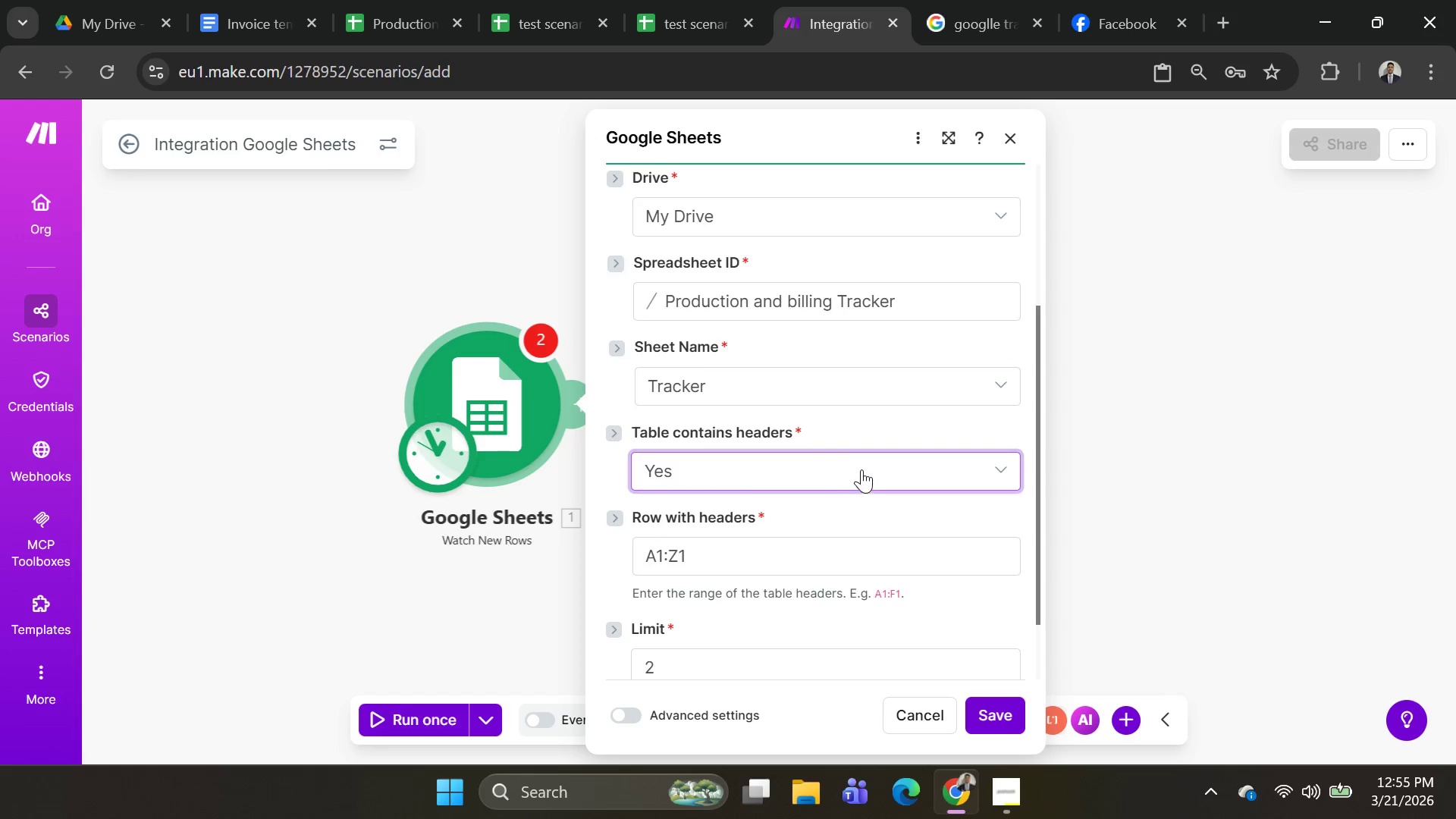 
scroll: coordinate [861, 469], scroll_direction: down, amount: 3.0
 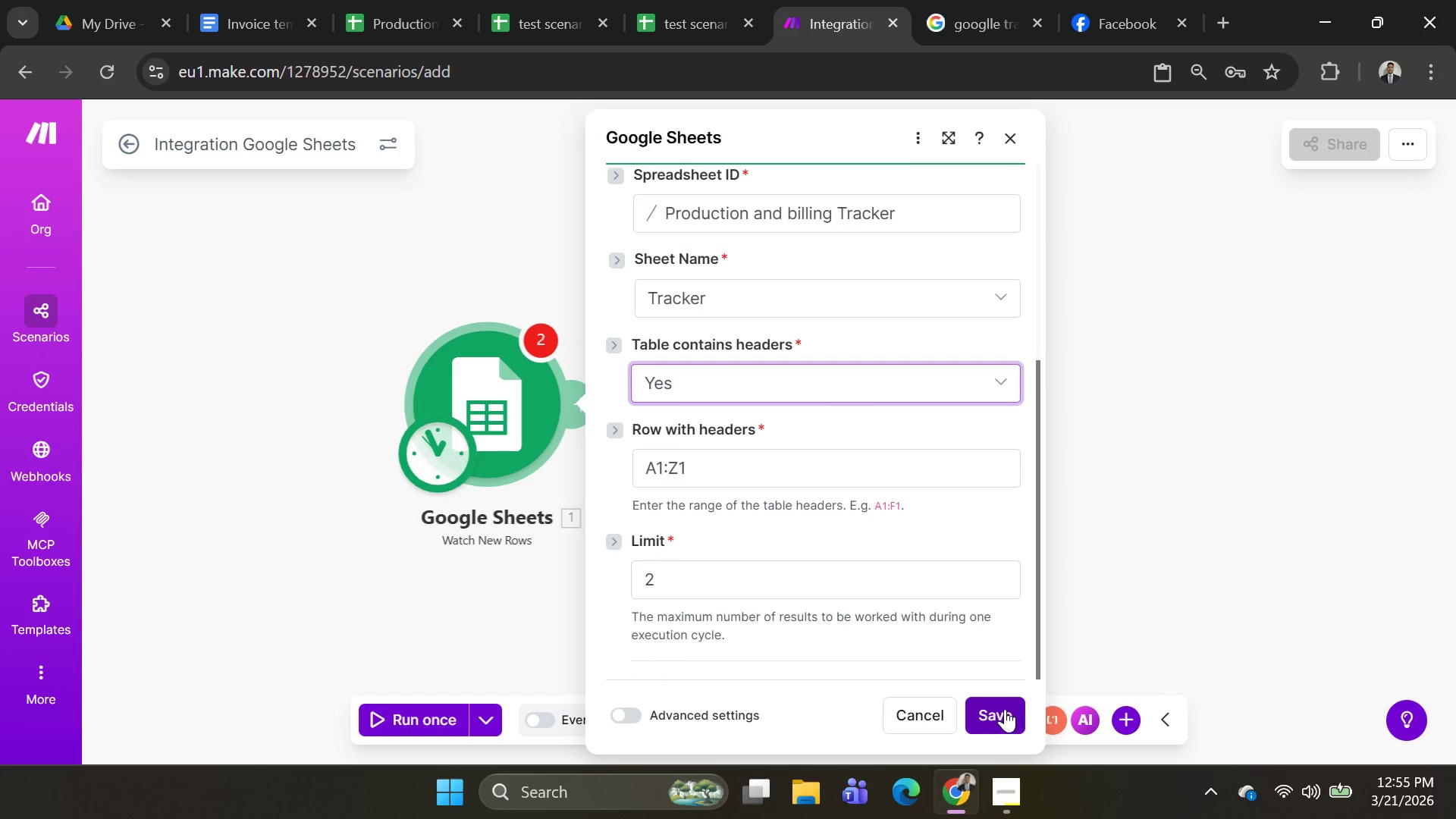 
left_click([1005, 709])
 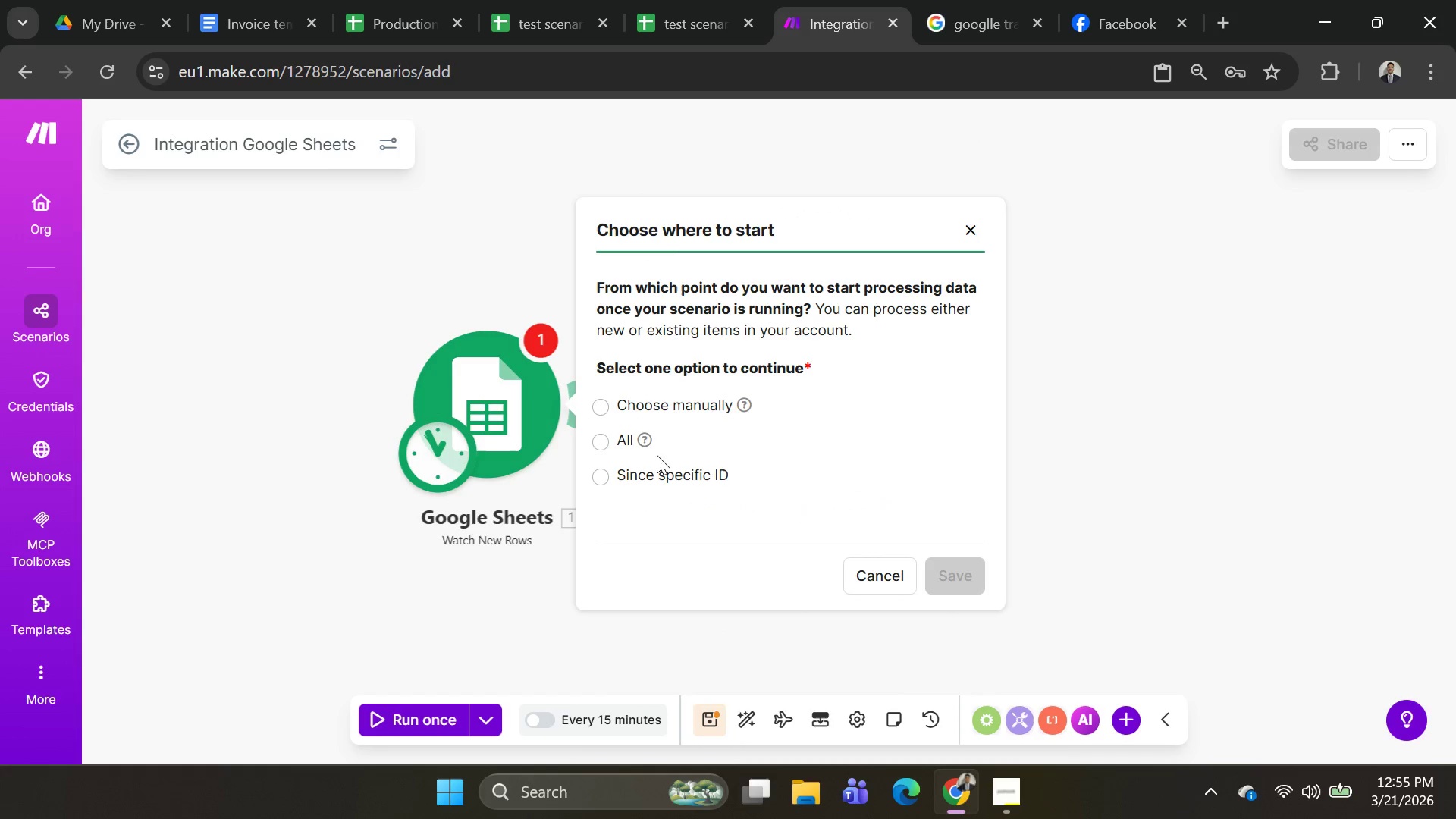 
left_click([601, 441])
 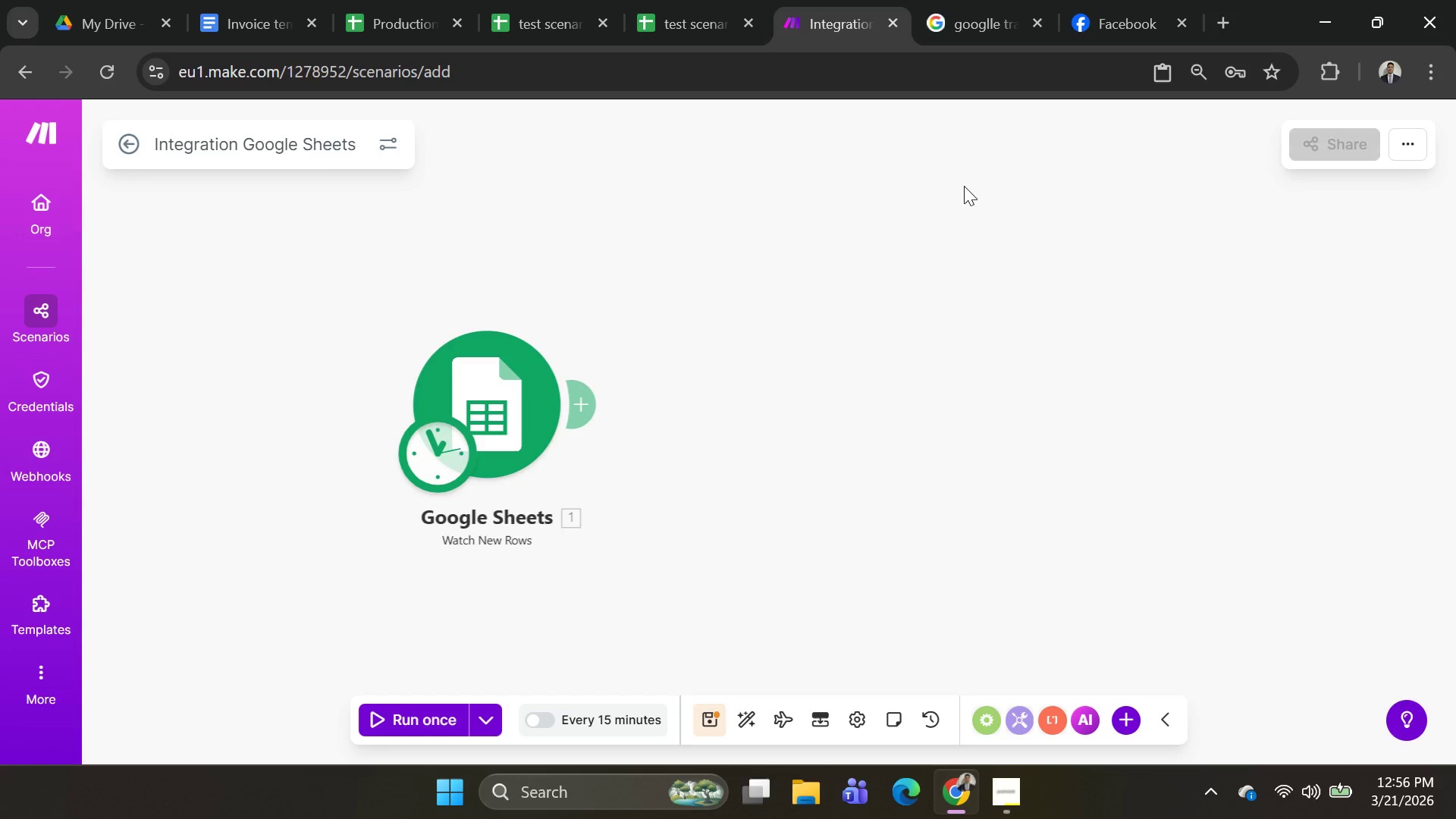 
wait(22.77)
 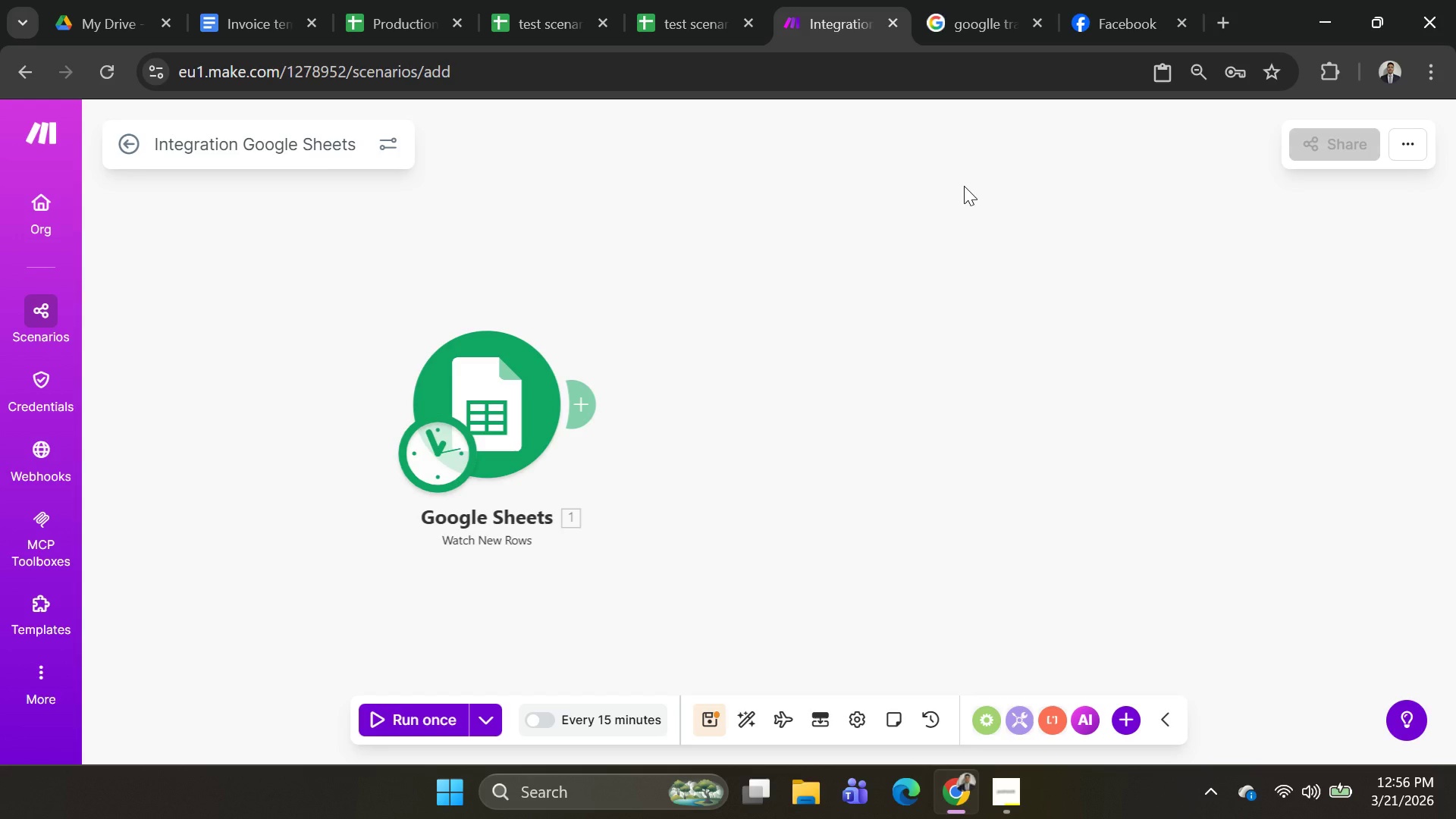 
left_click([413, 11])
 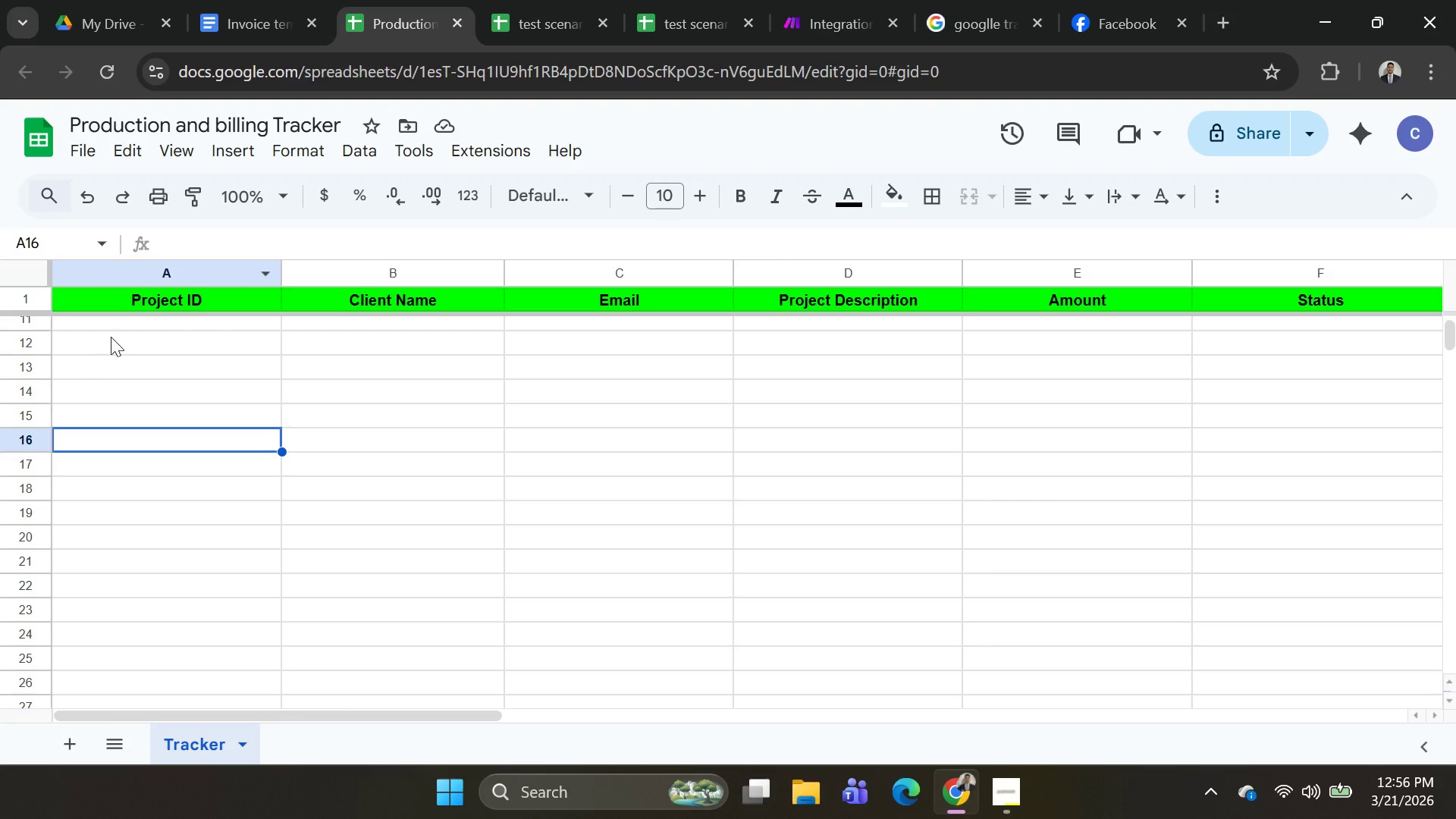 
scroll: coordinate [256, 455], scroll_direction: up, amount: 9.0
 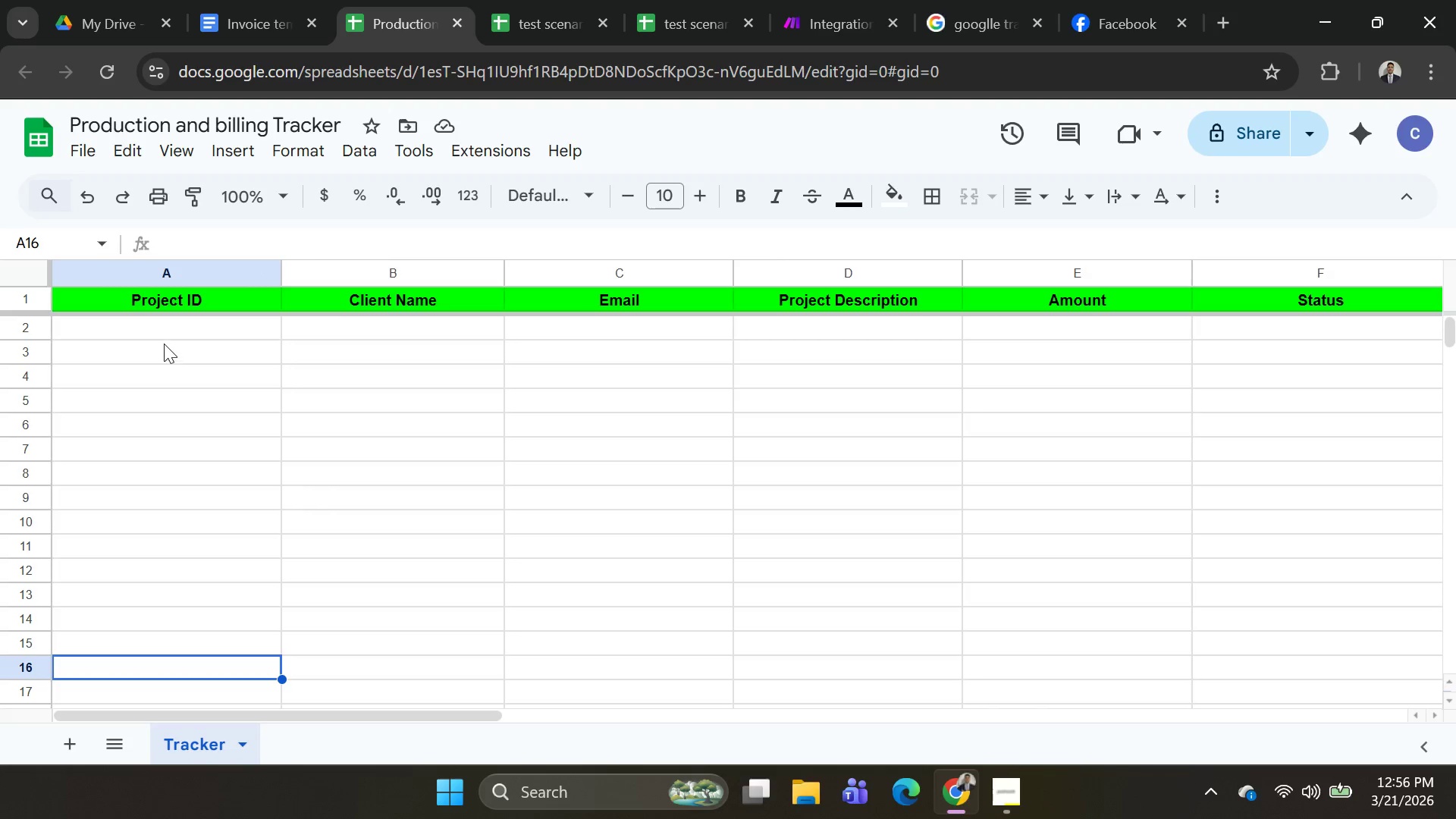 
left_click([162, 331])
 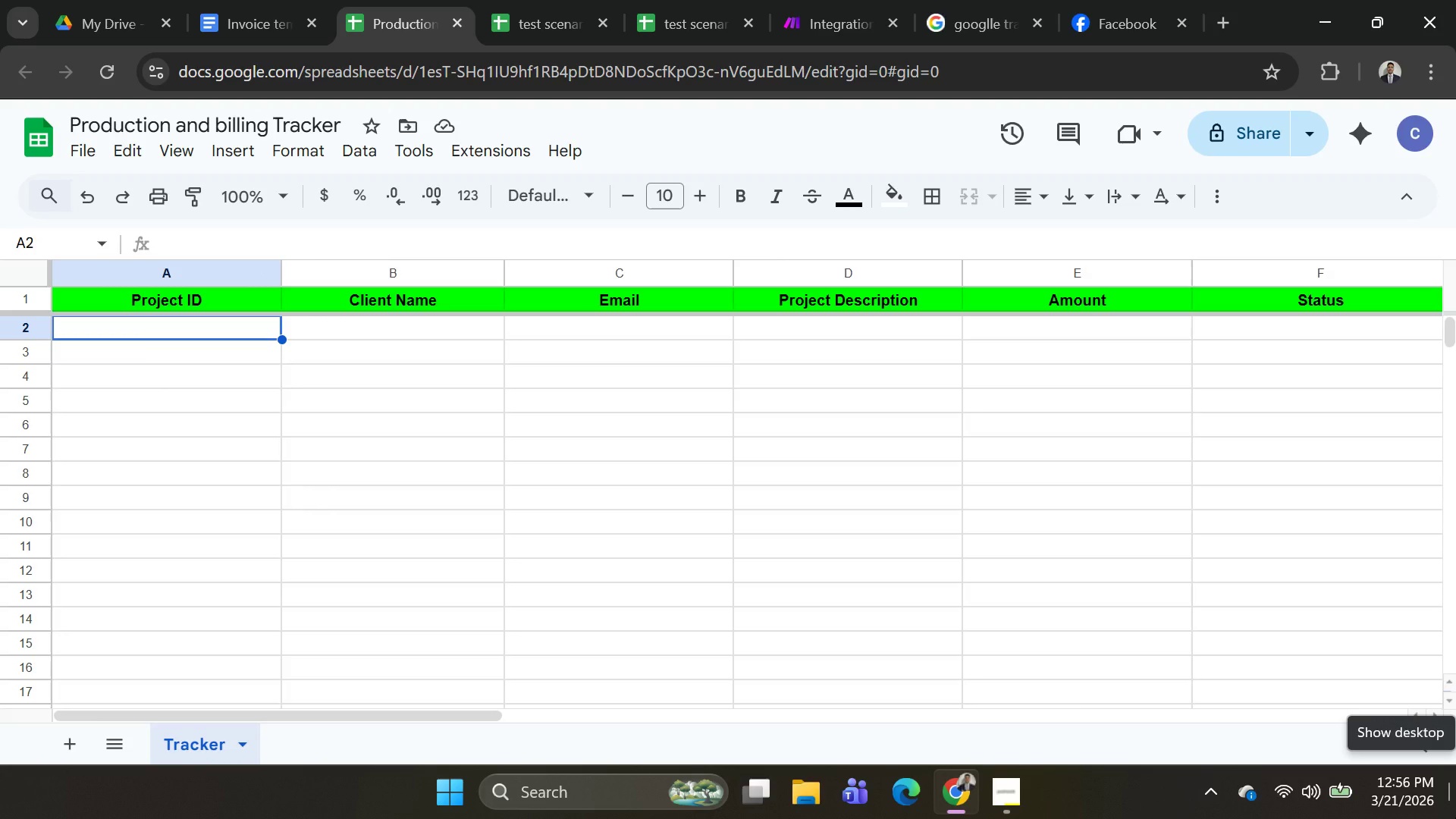 
type(CS)
 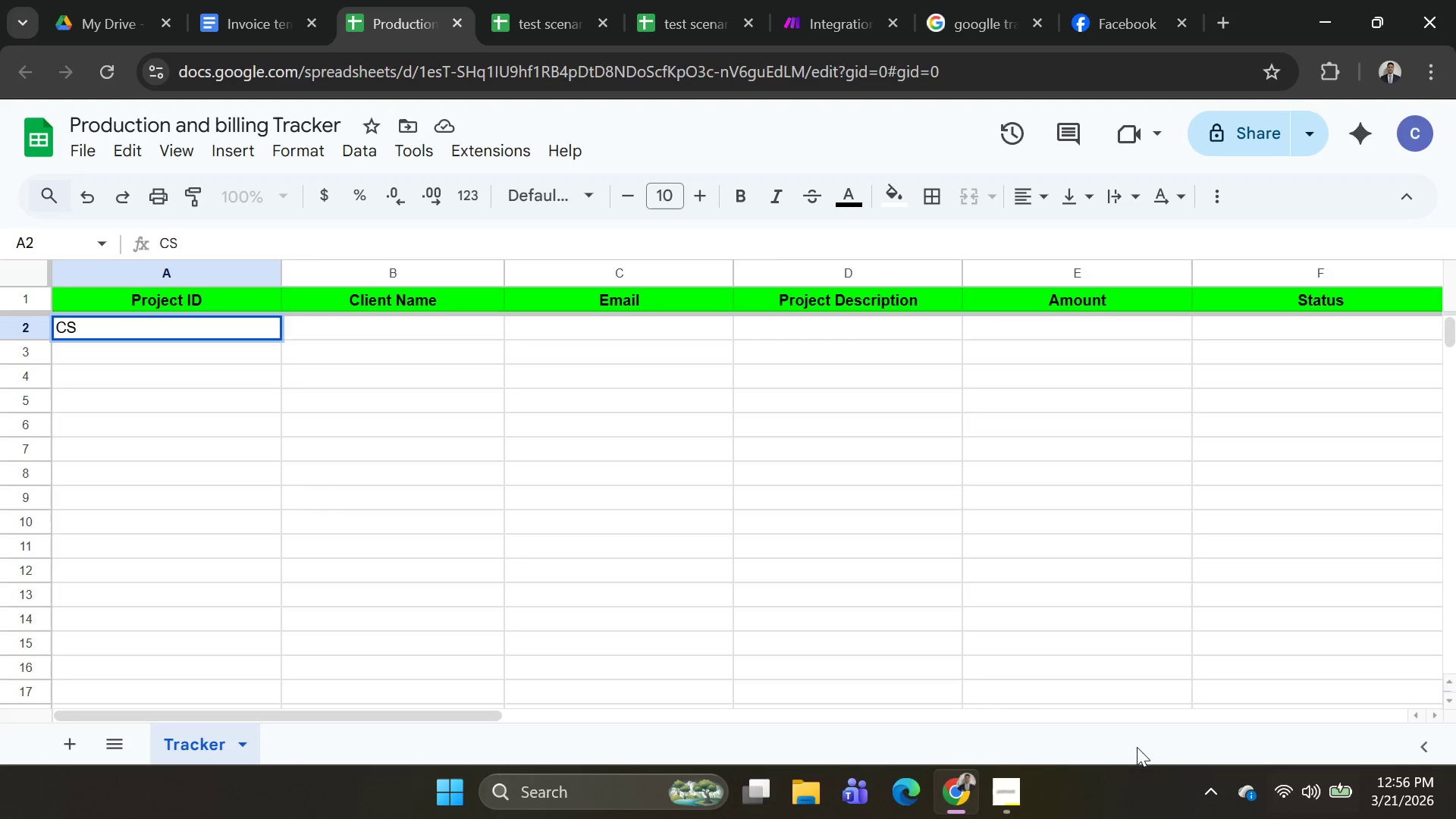 
type(-011)
key(Backspace)
 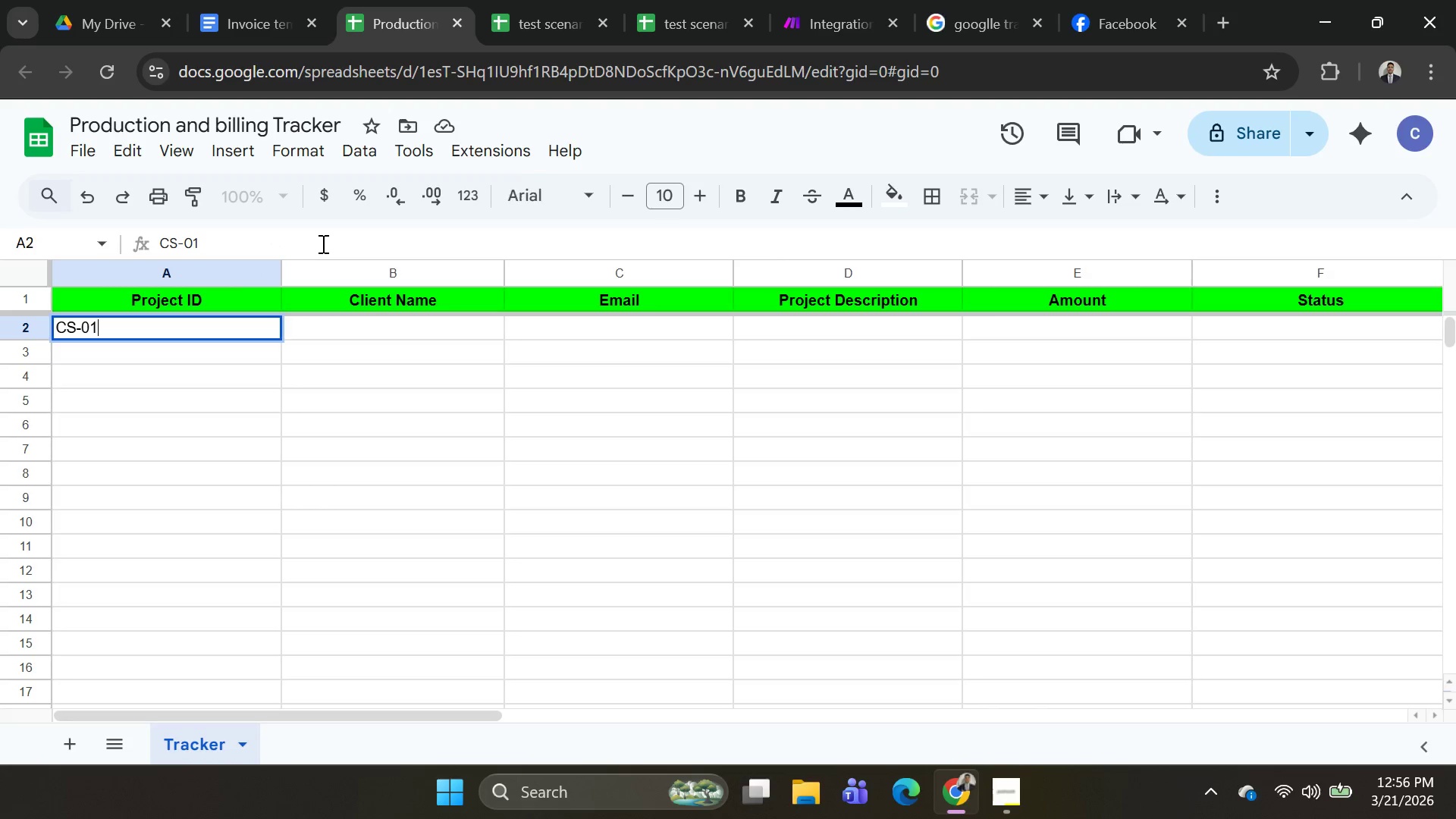 
key(Backspace)
type(01)
key(Tab)
 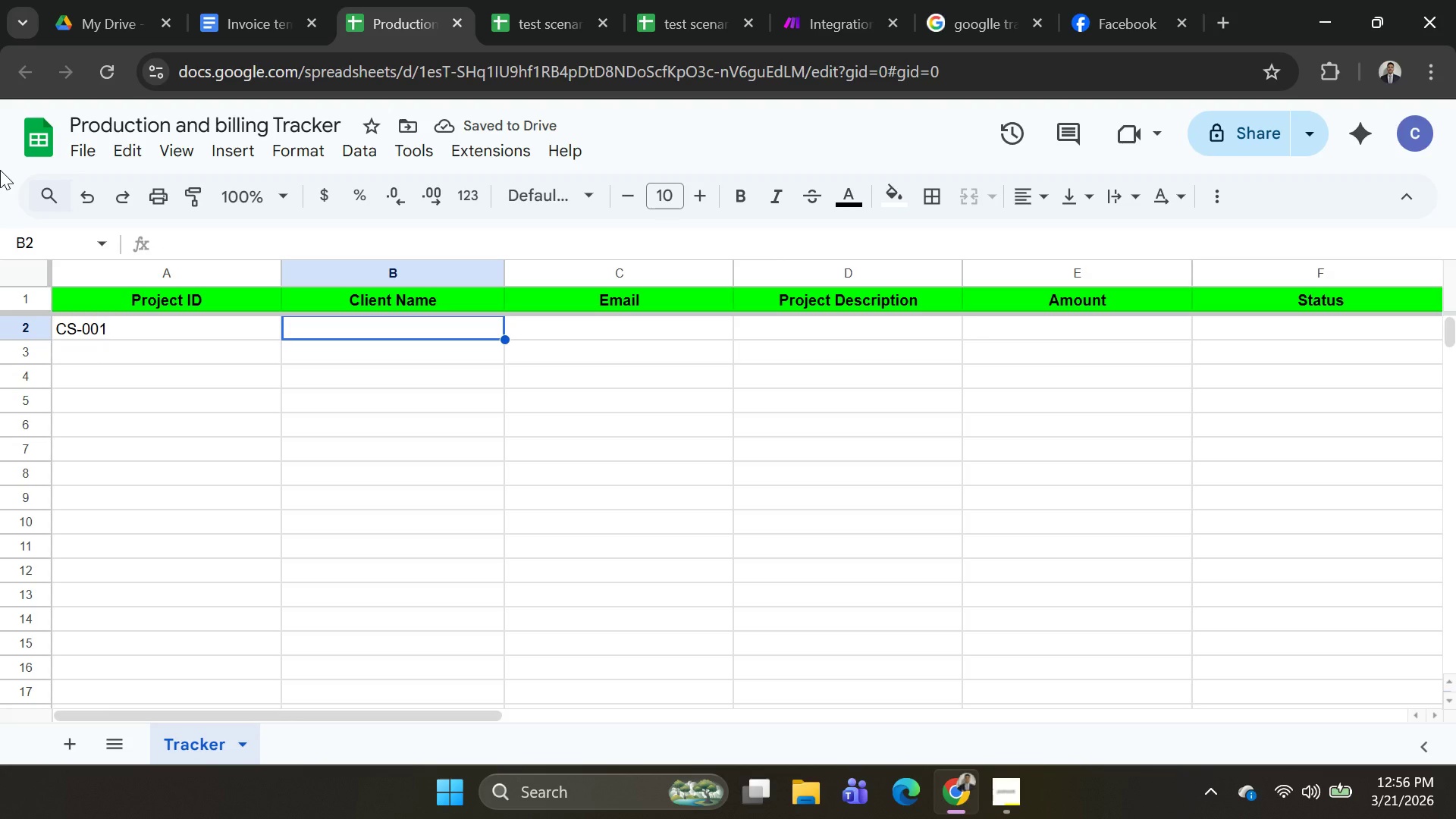 
type(Hotel De Luna)
key(Tab)
 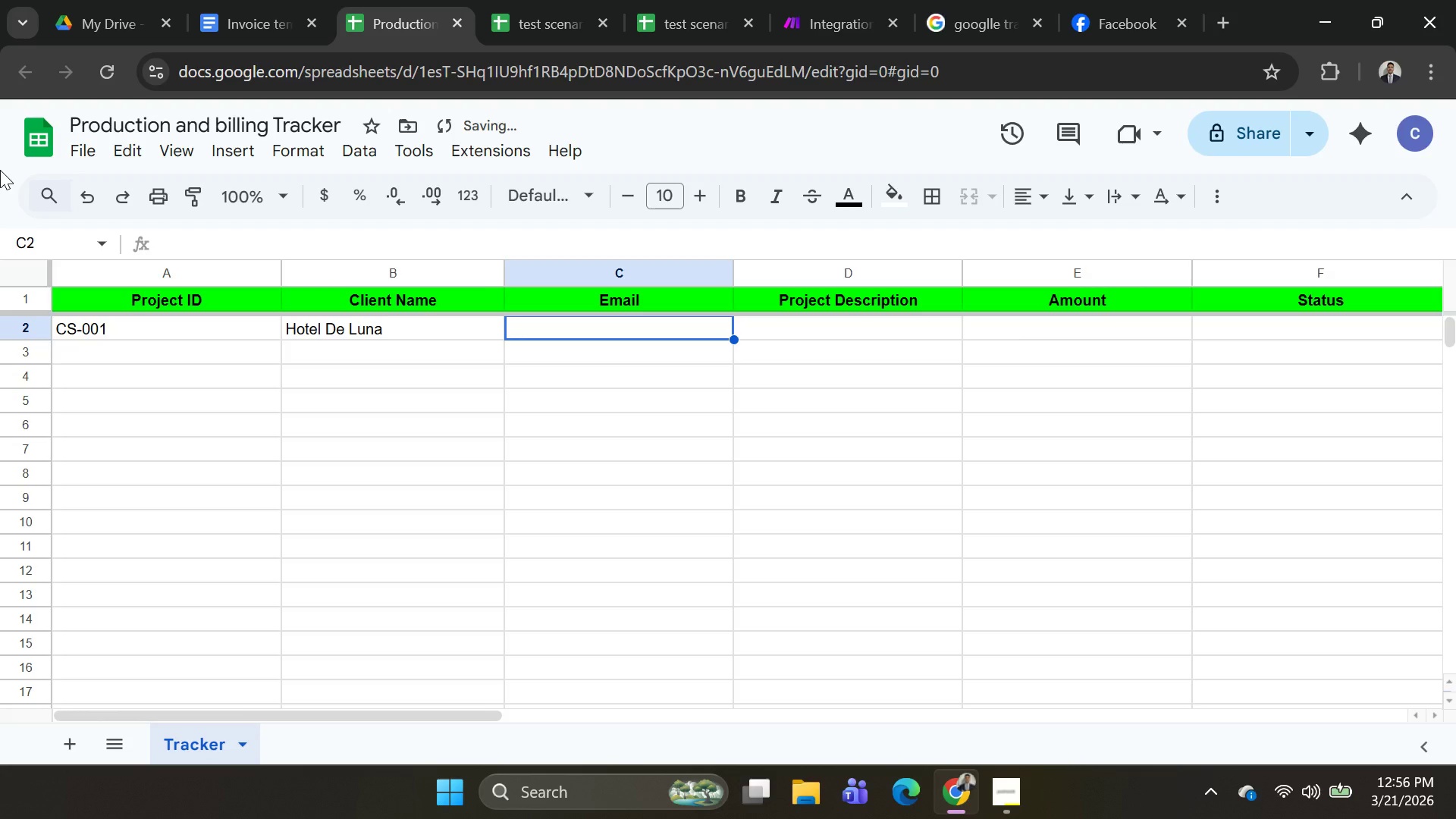 
type(Luna@)
 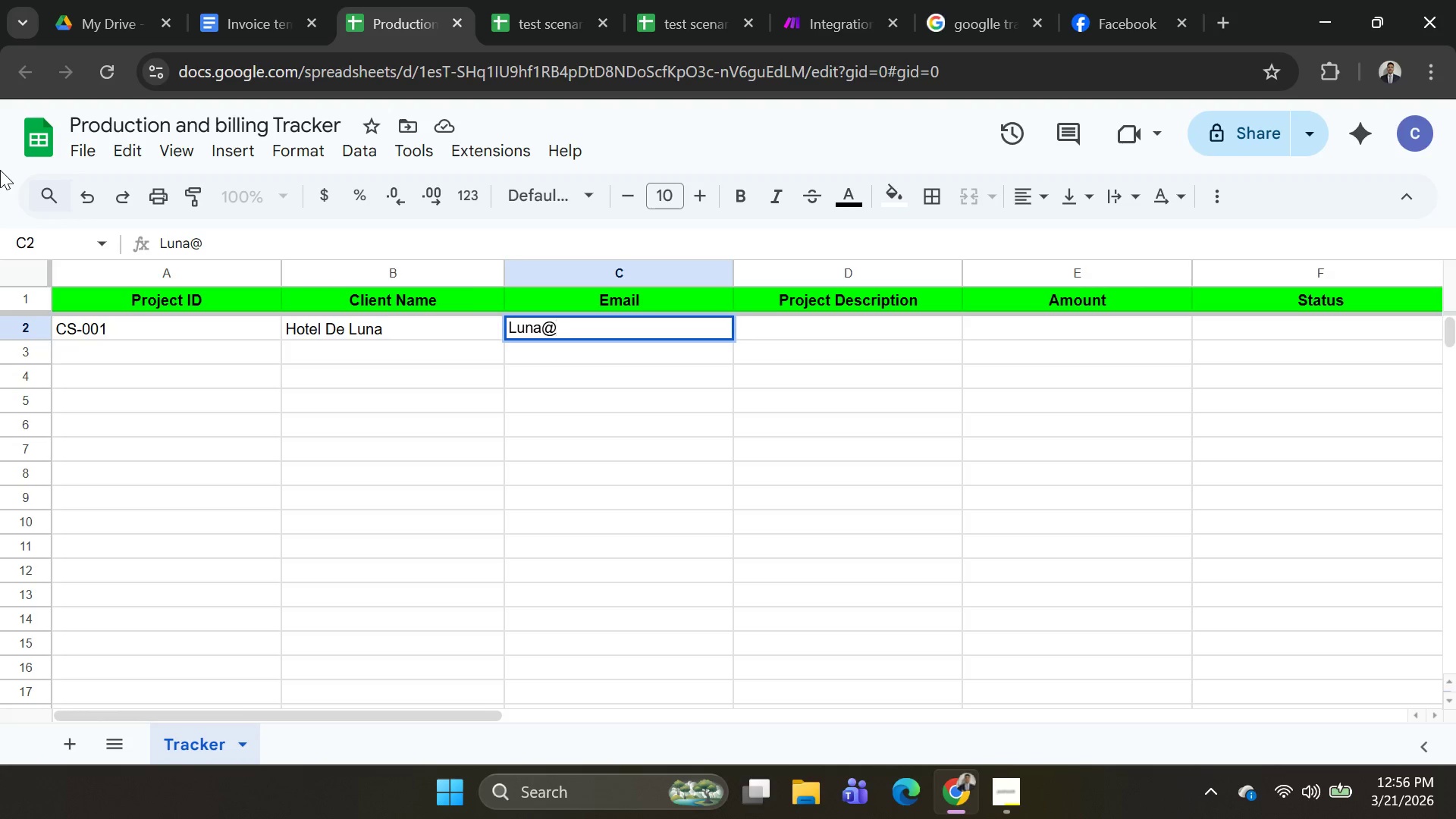 
left_click([0, 170])
 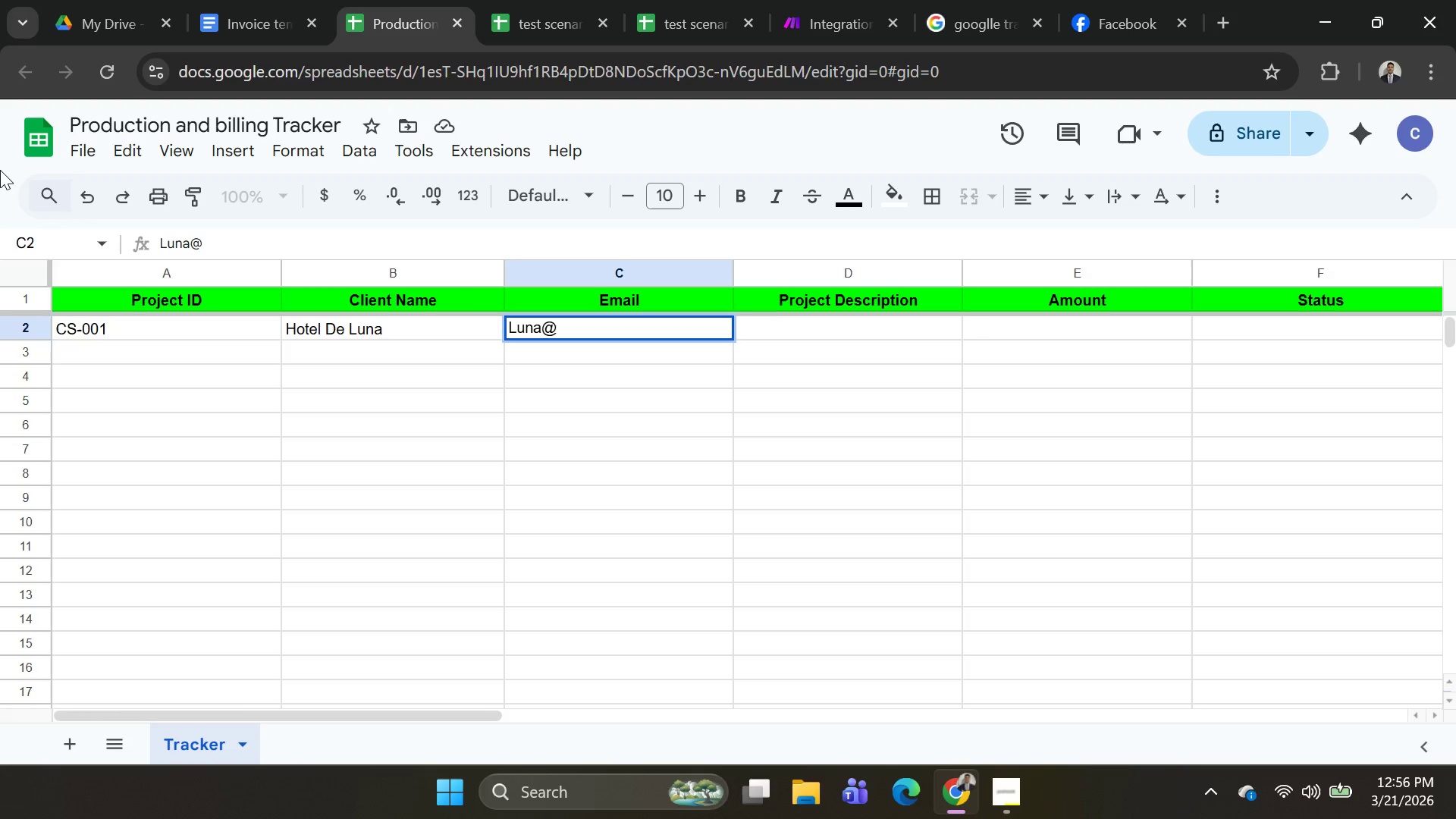 
type(hote)
 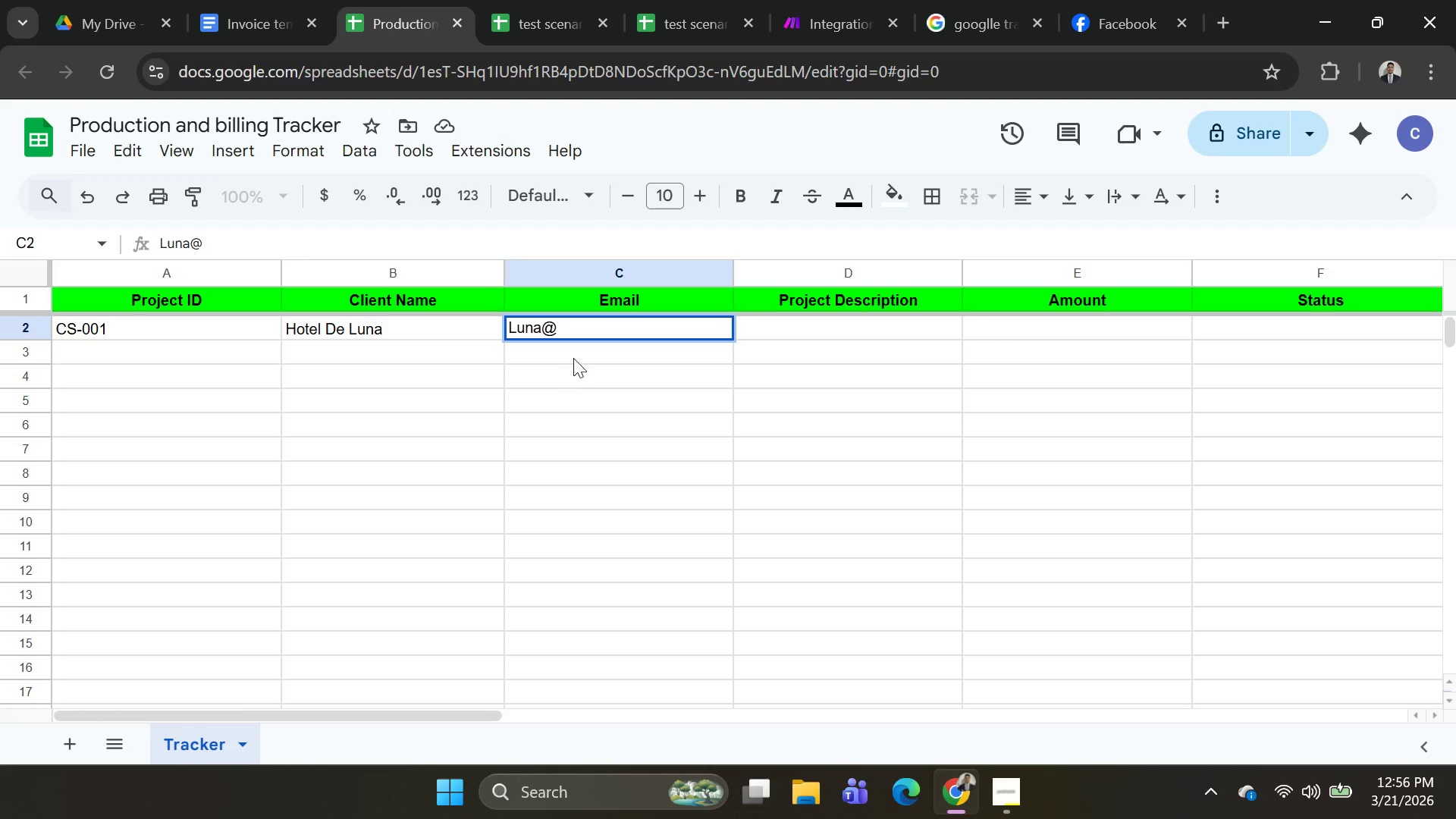 
double_click([585, 328])
 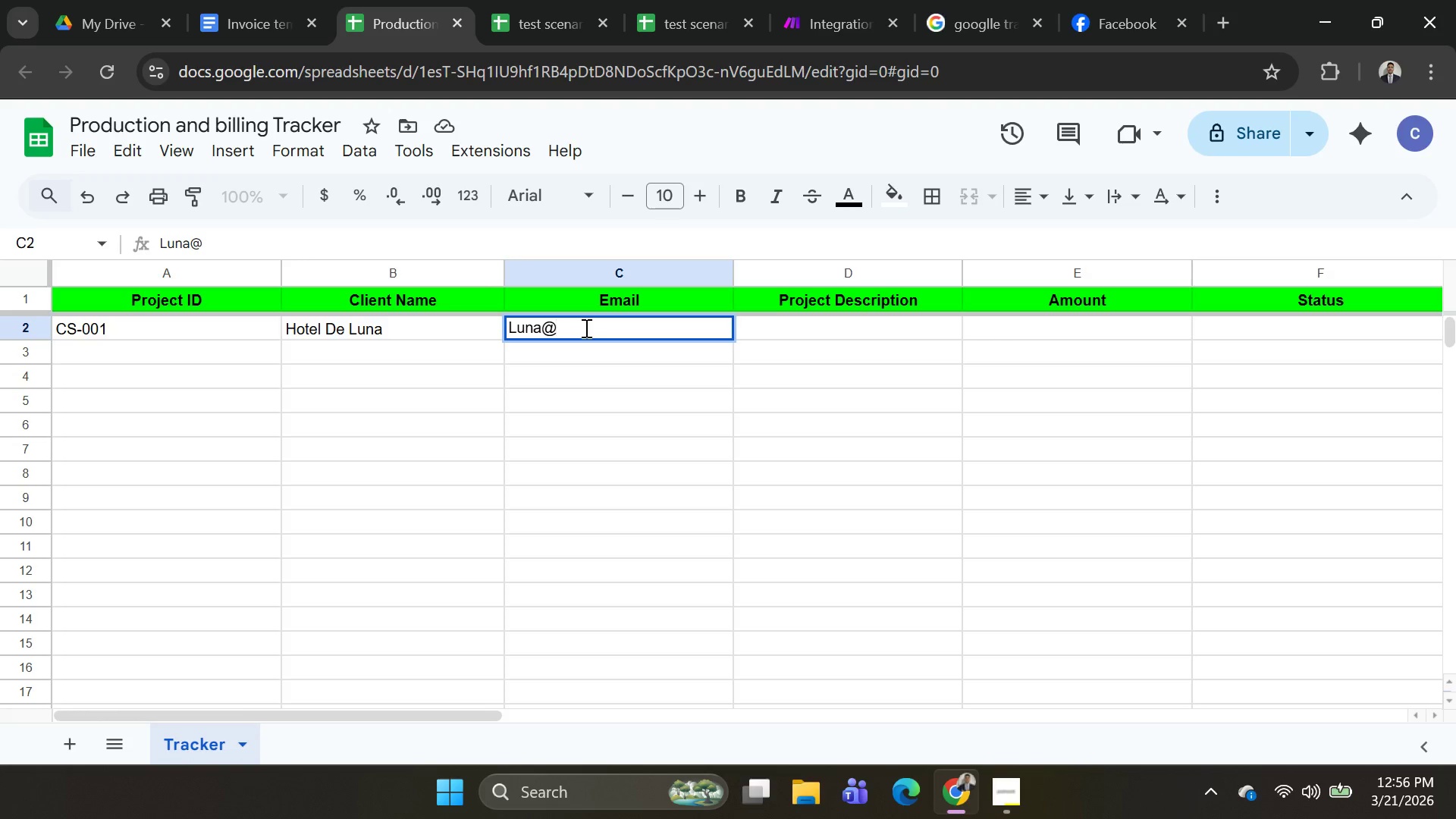 
type(jp)
key(Backspace)
key(Backspace)
 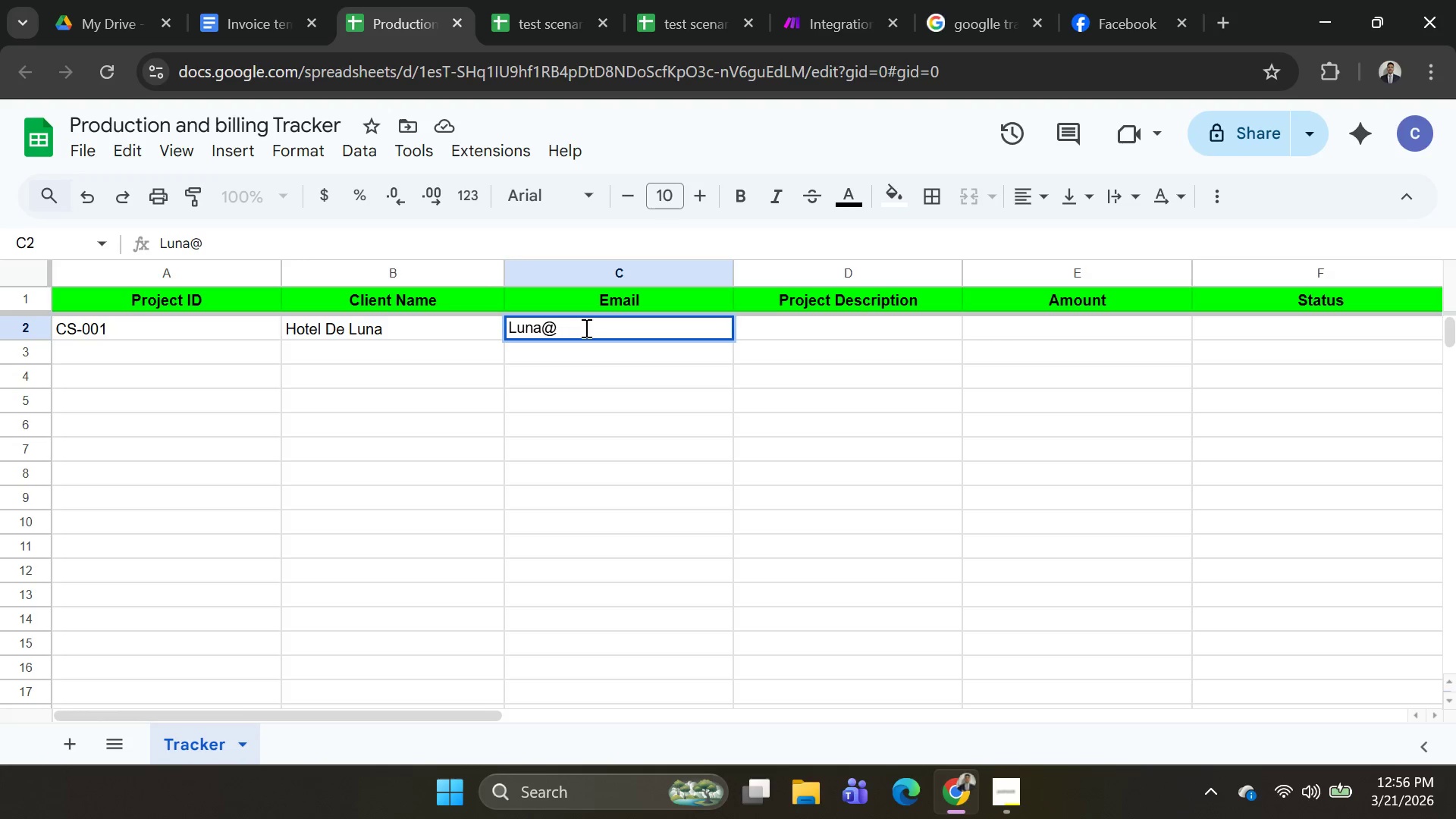 
left_click([585, 328])
 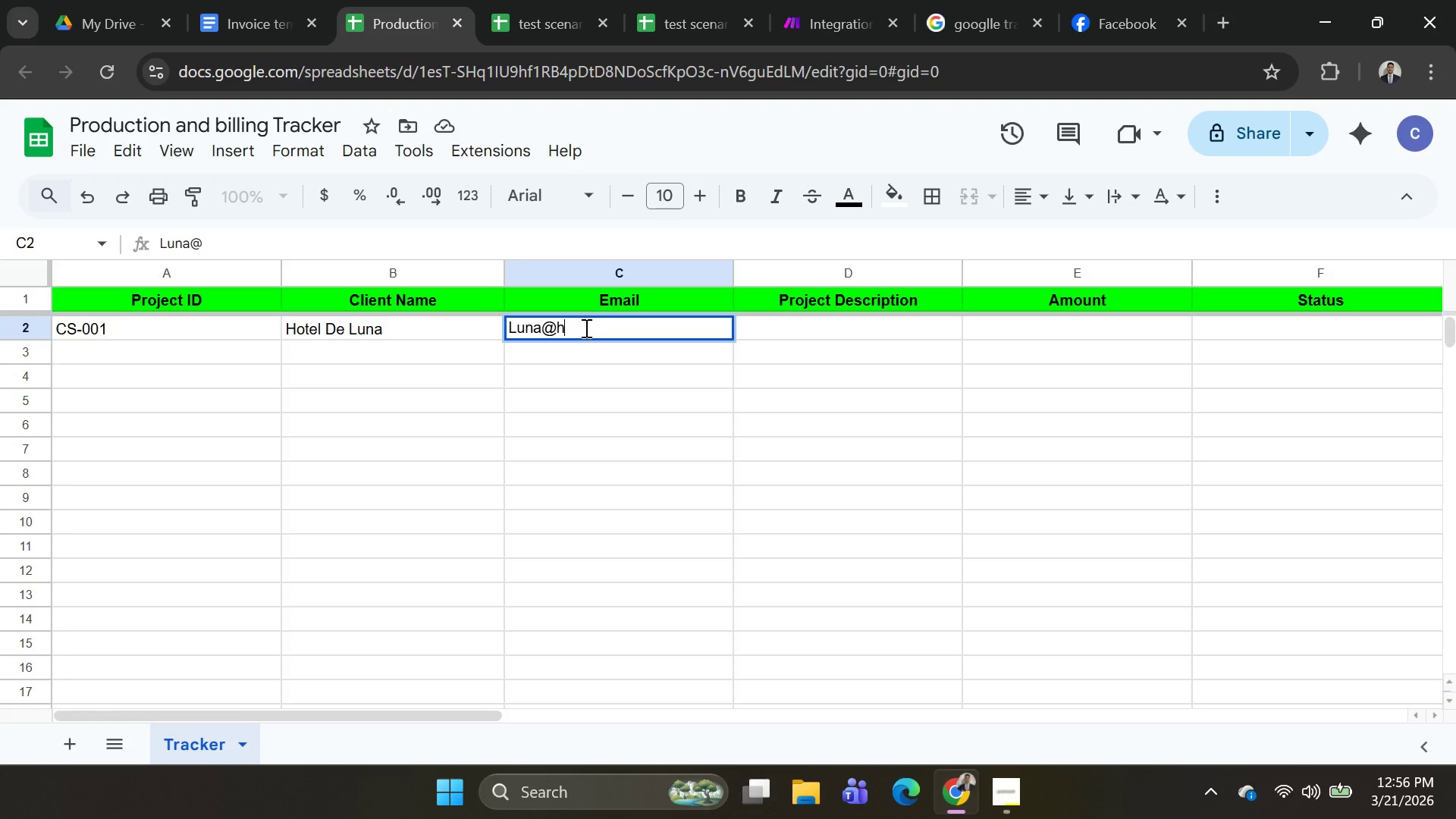 
type(hotel.com)
key(Tab)
 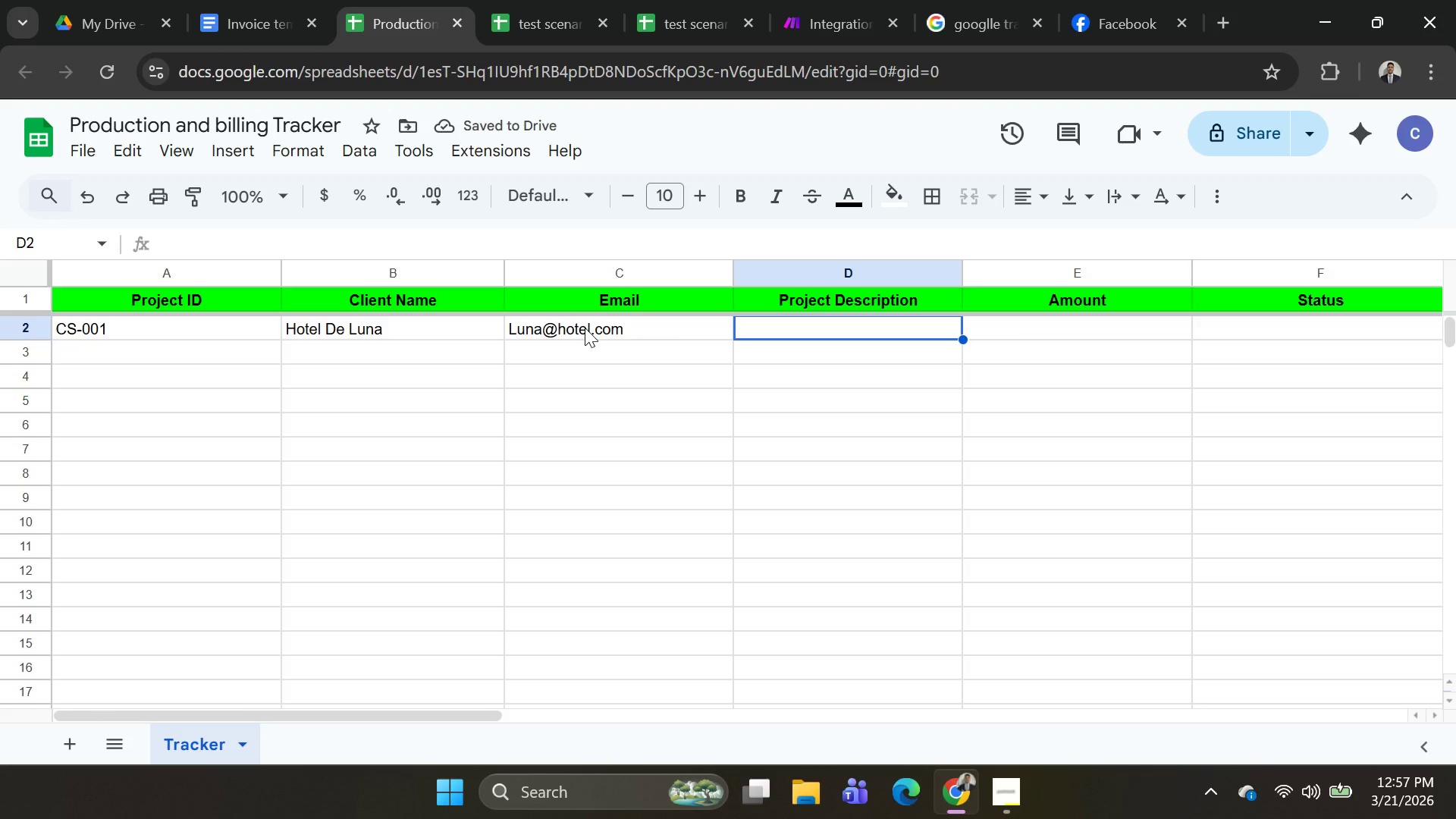 
wait(10.53)
 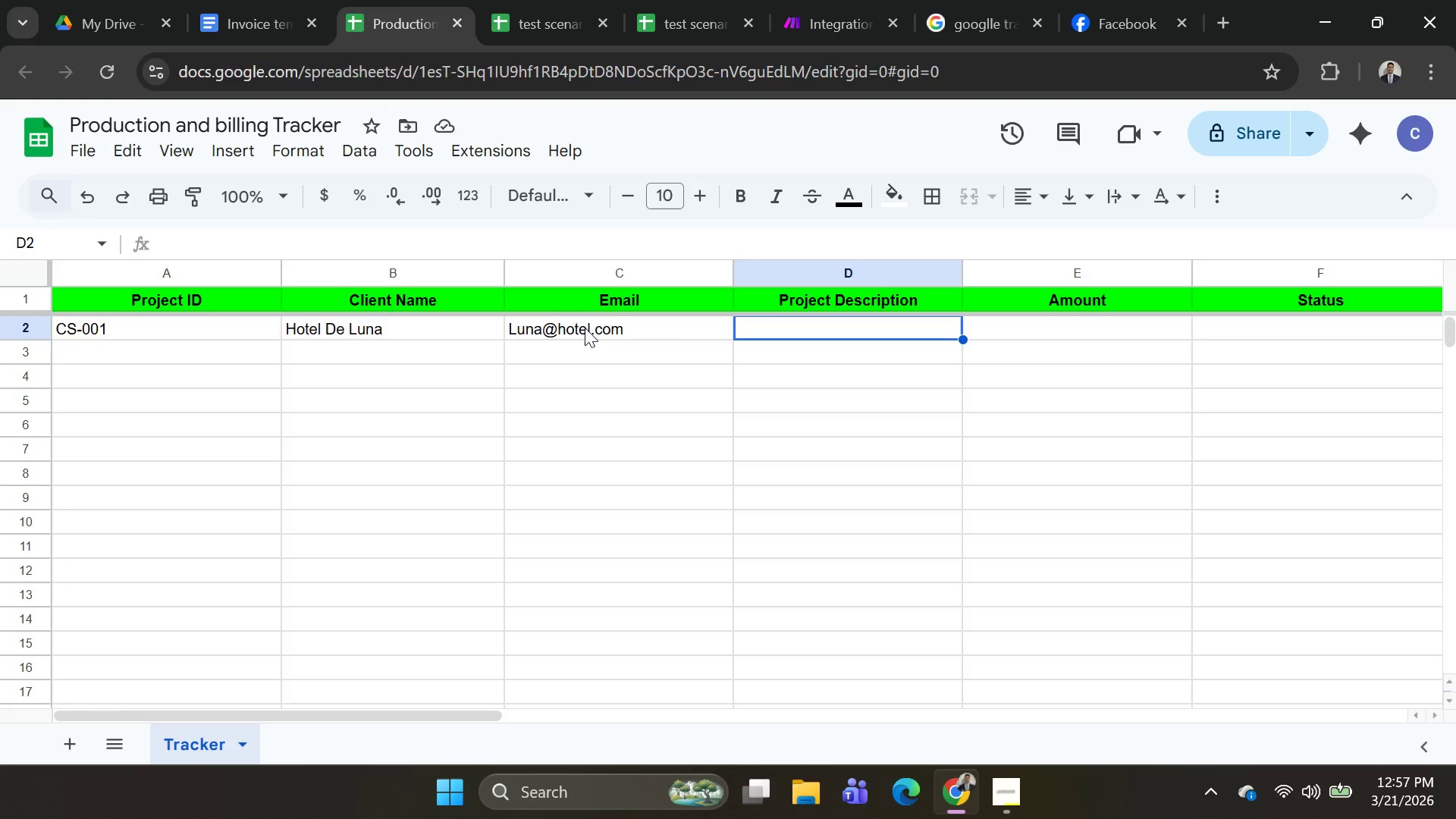 
type(Custom Glaze )
 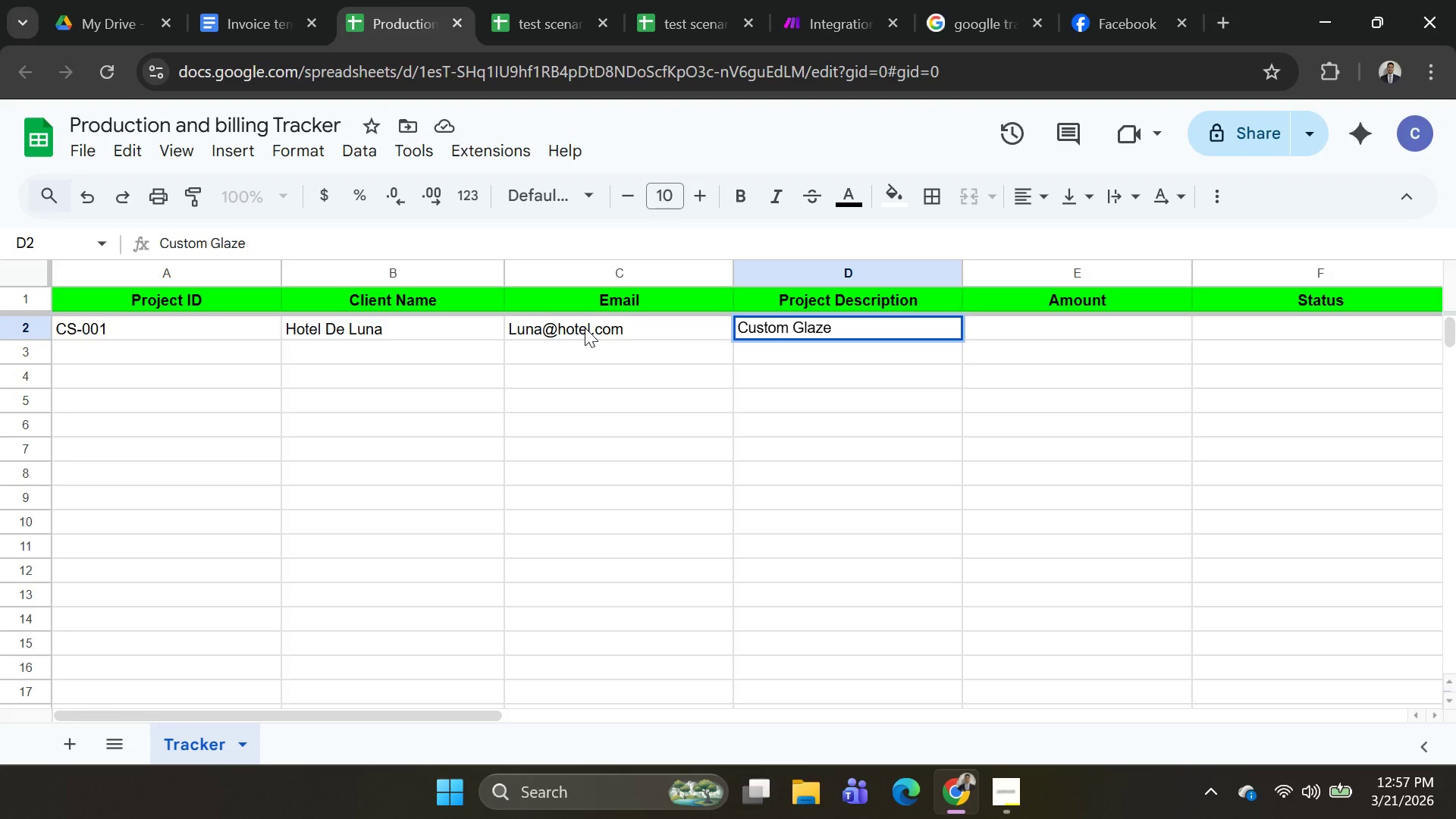 
wait(12.55)
 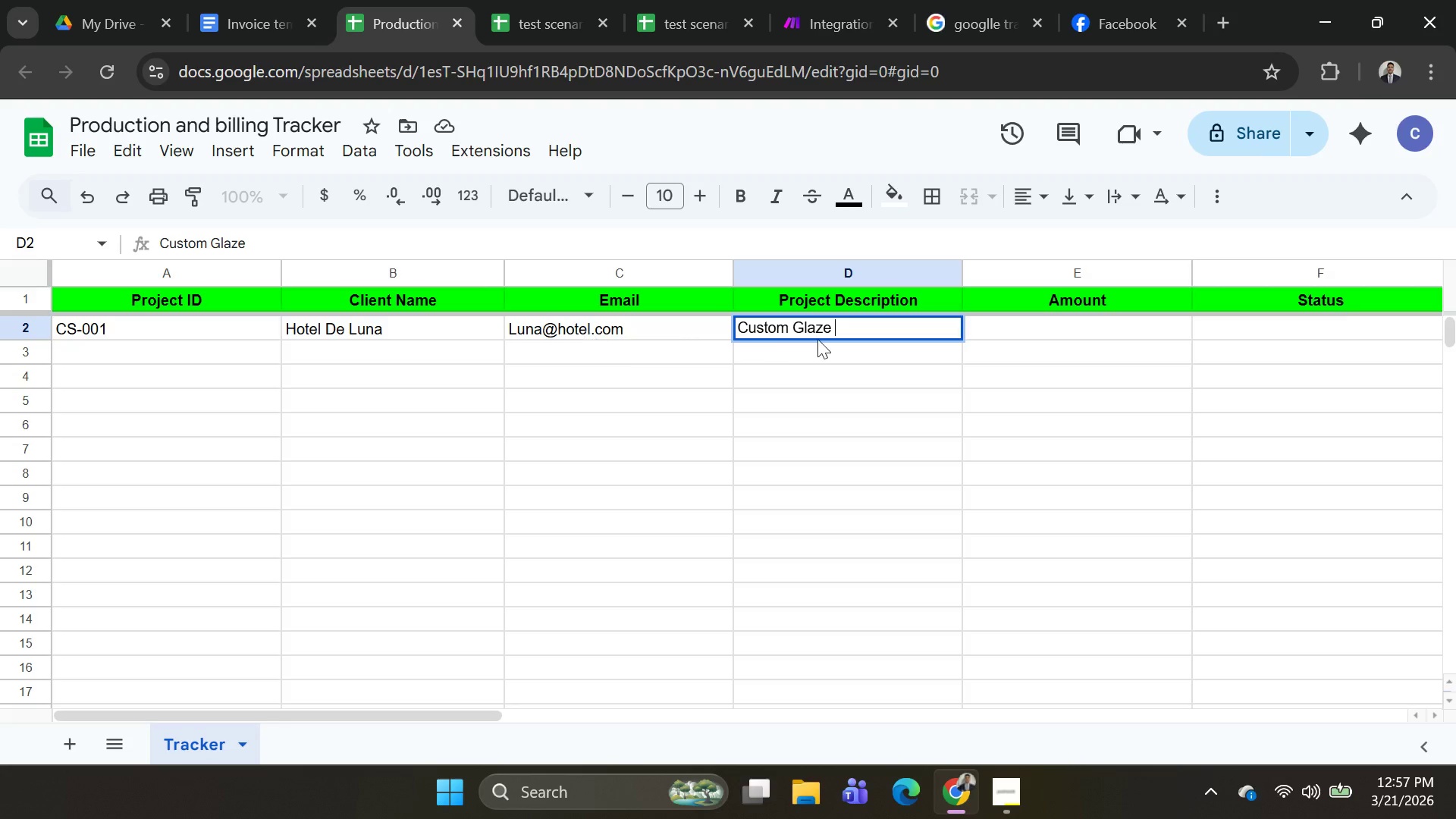 
key(Backspace)
key(Backspace)
key(Backspace)
type(59[Delete])
key(Backspace)
type(0 ceramics plates )
 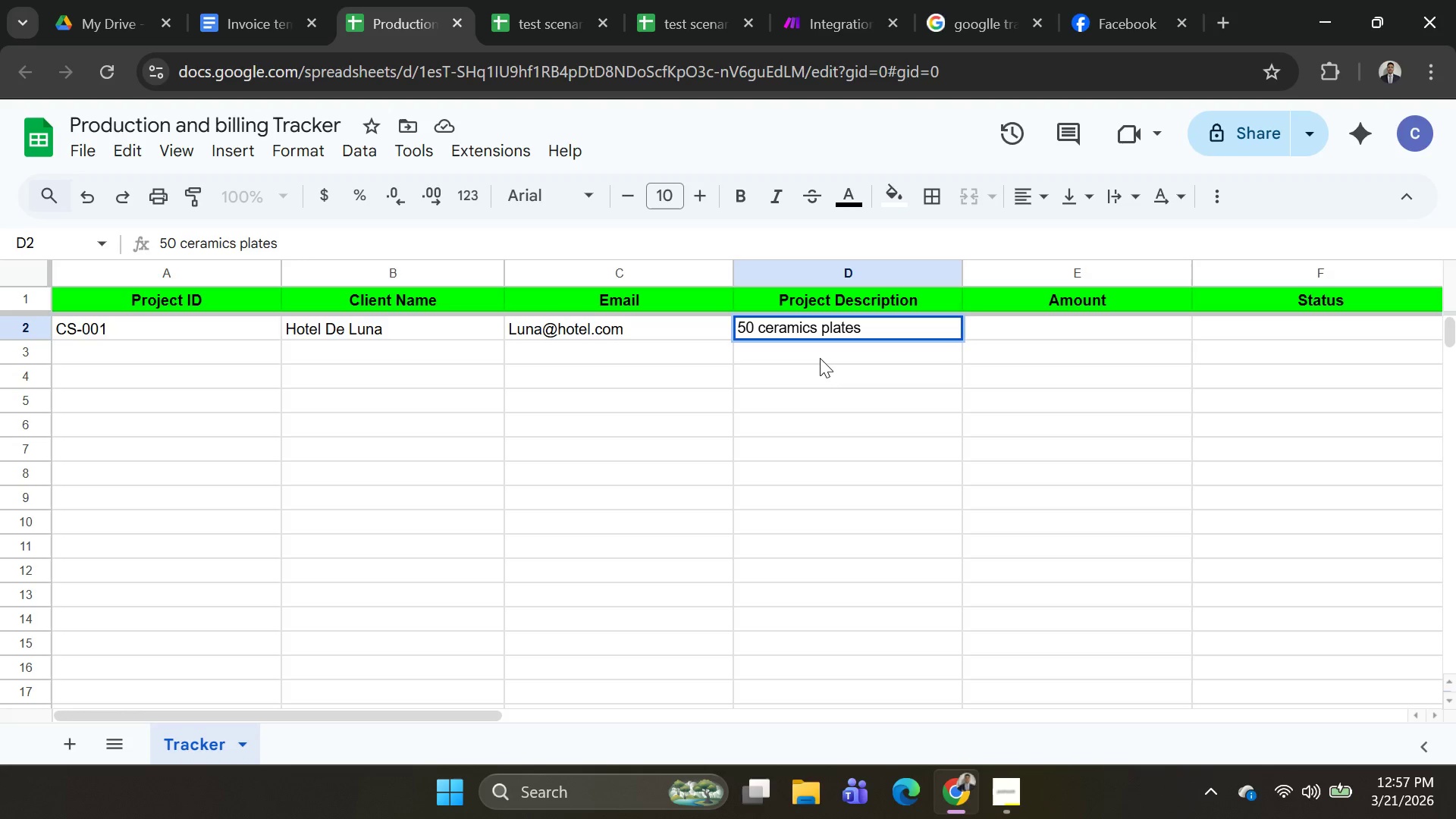 
type((Custom glaze)
 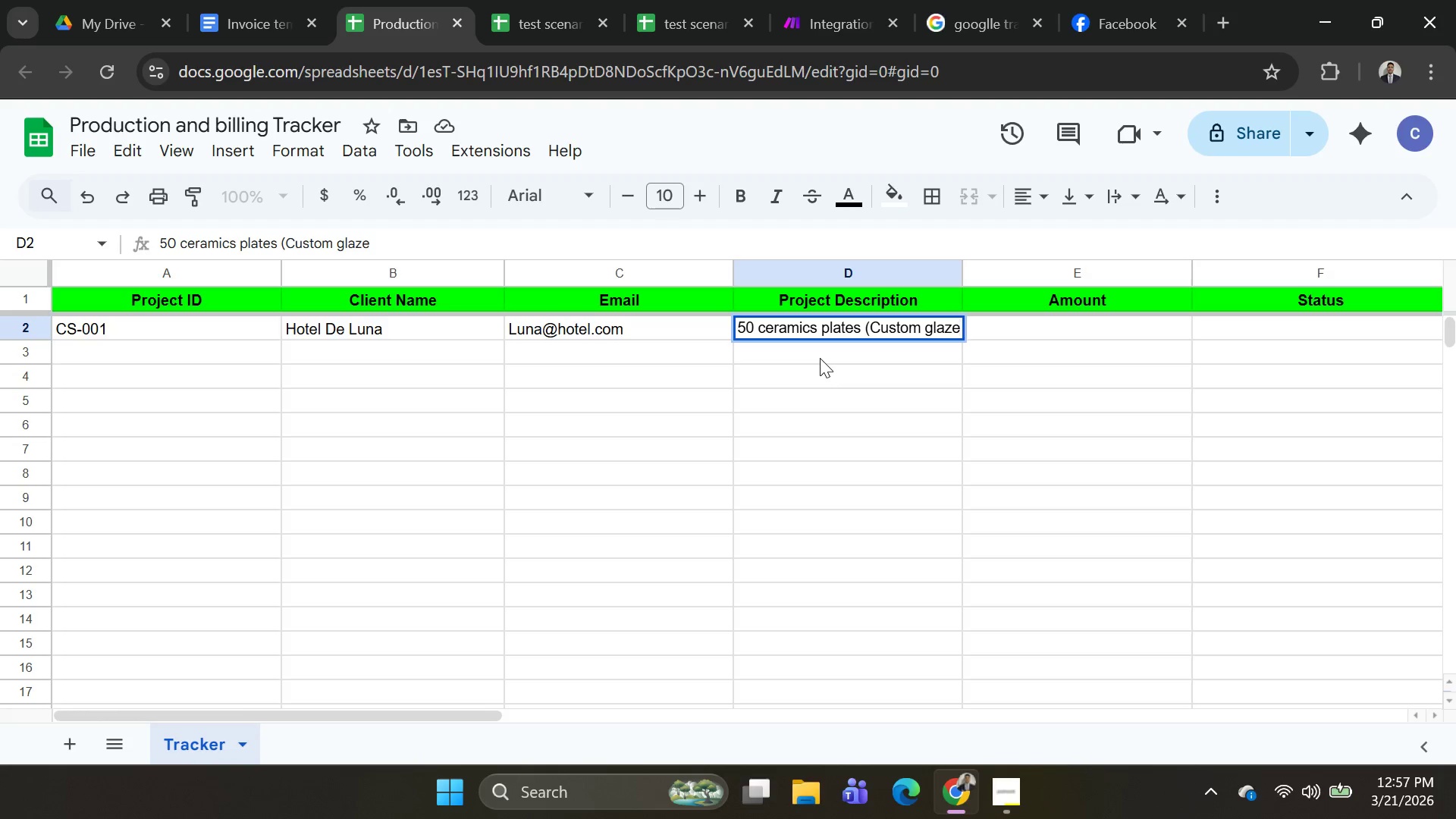 
left_click([1021, 331])
 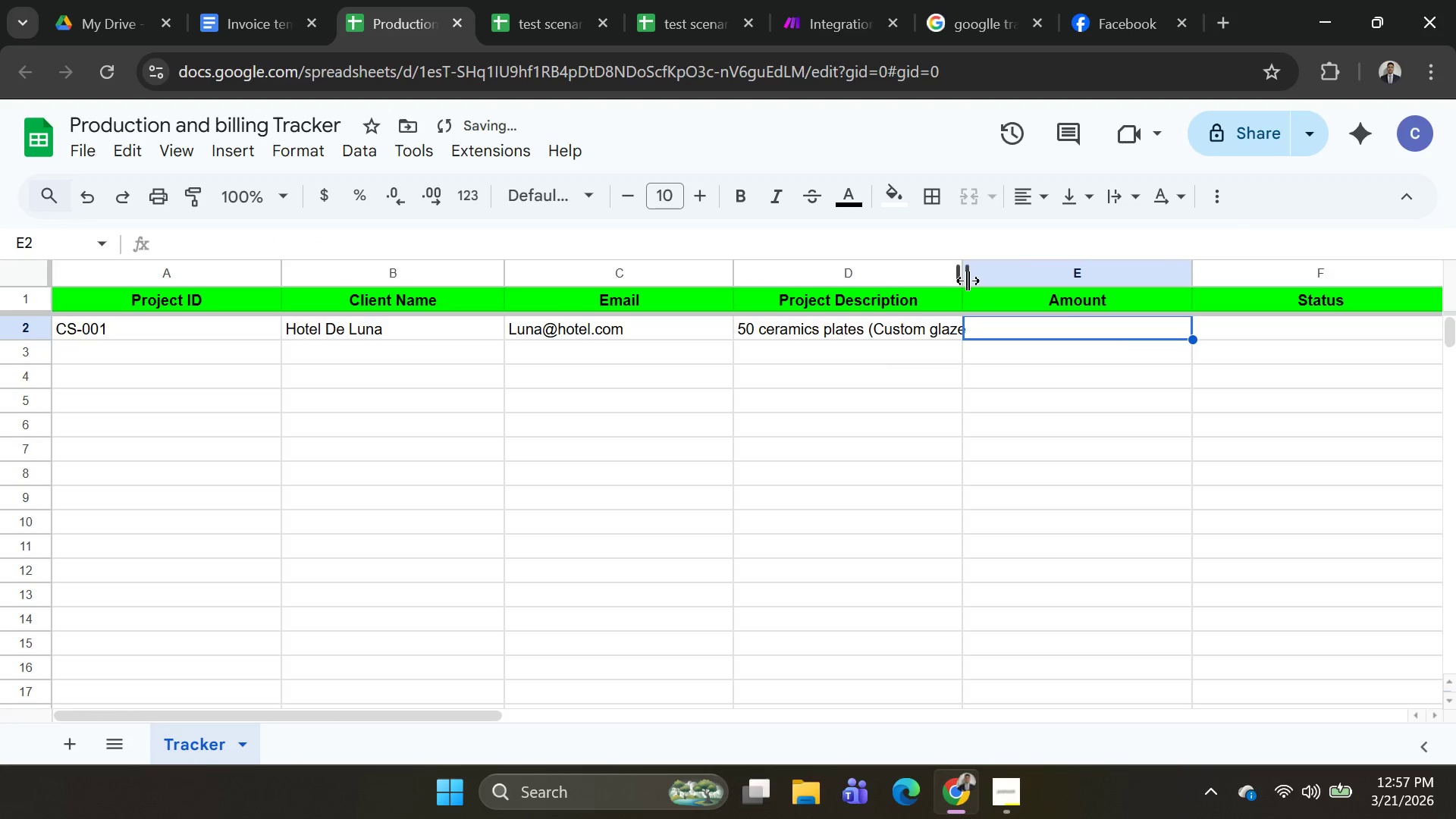 
left_click_drag(start_coordinate=[965, 278], to_coordinate=[969, 278])
 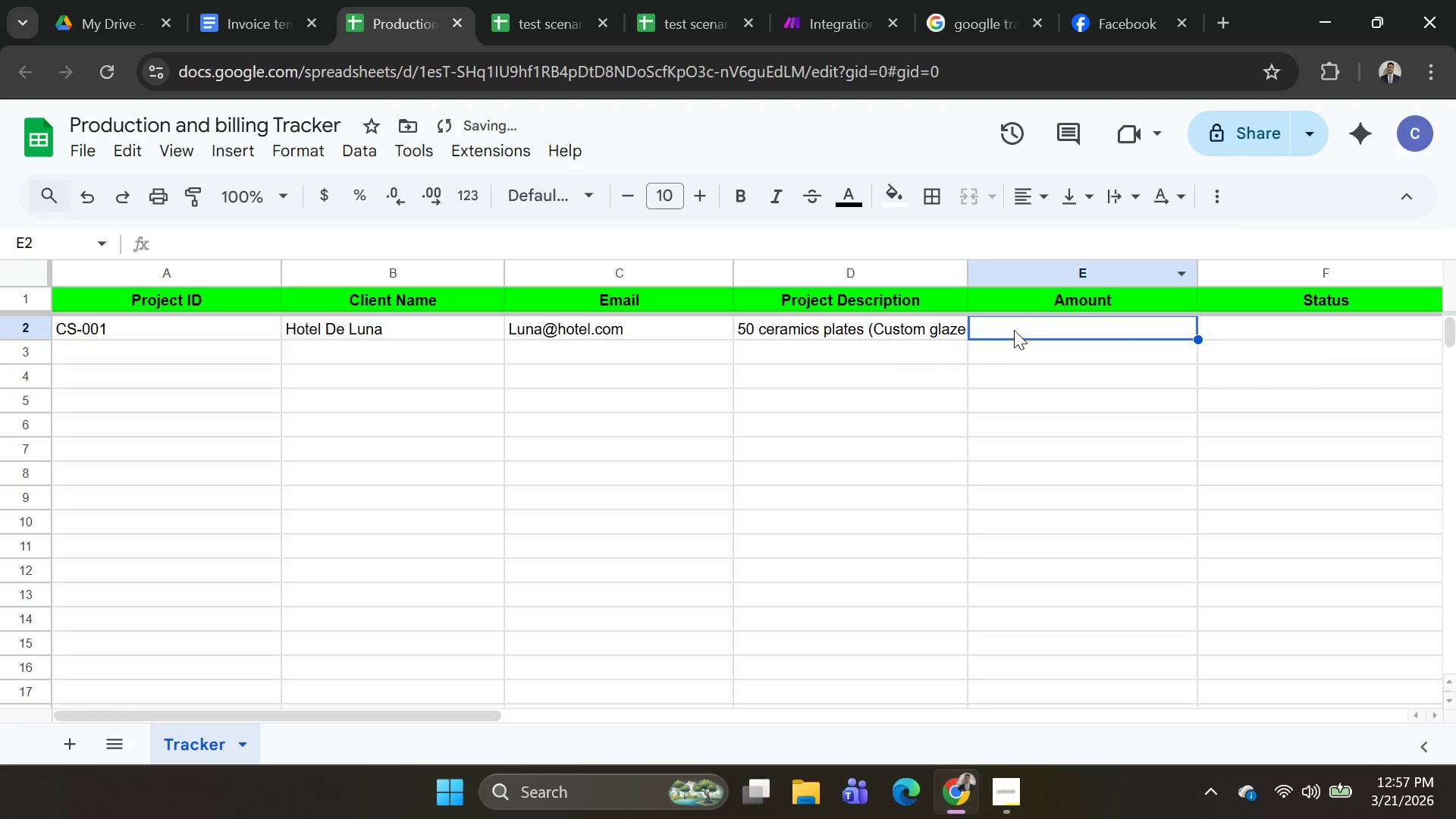 
left_click([1014, 330])
 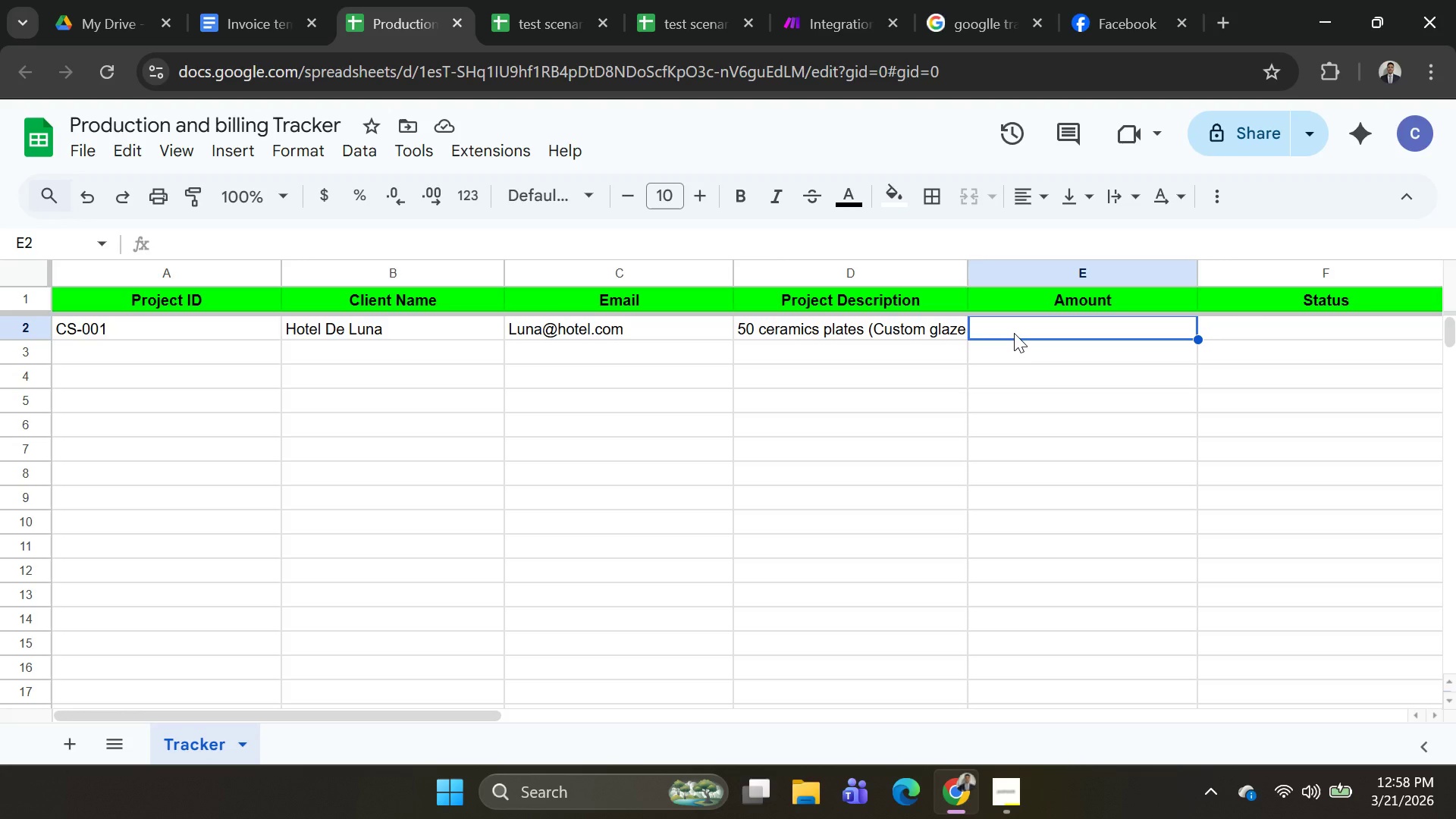 
wait(11.2)
 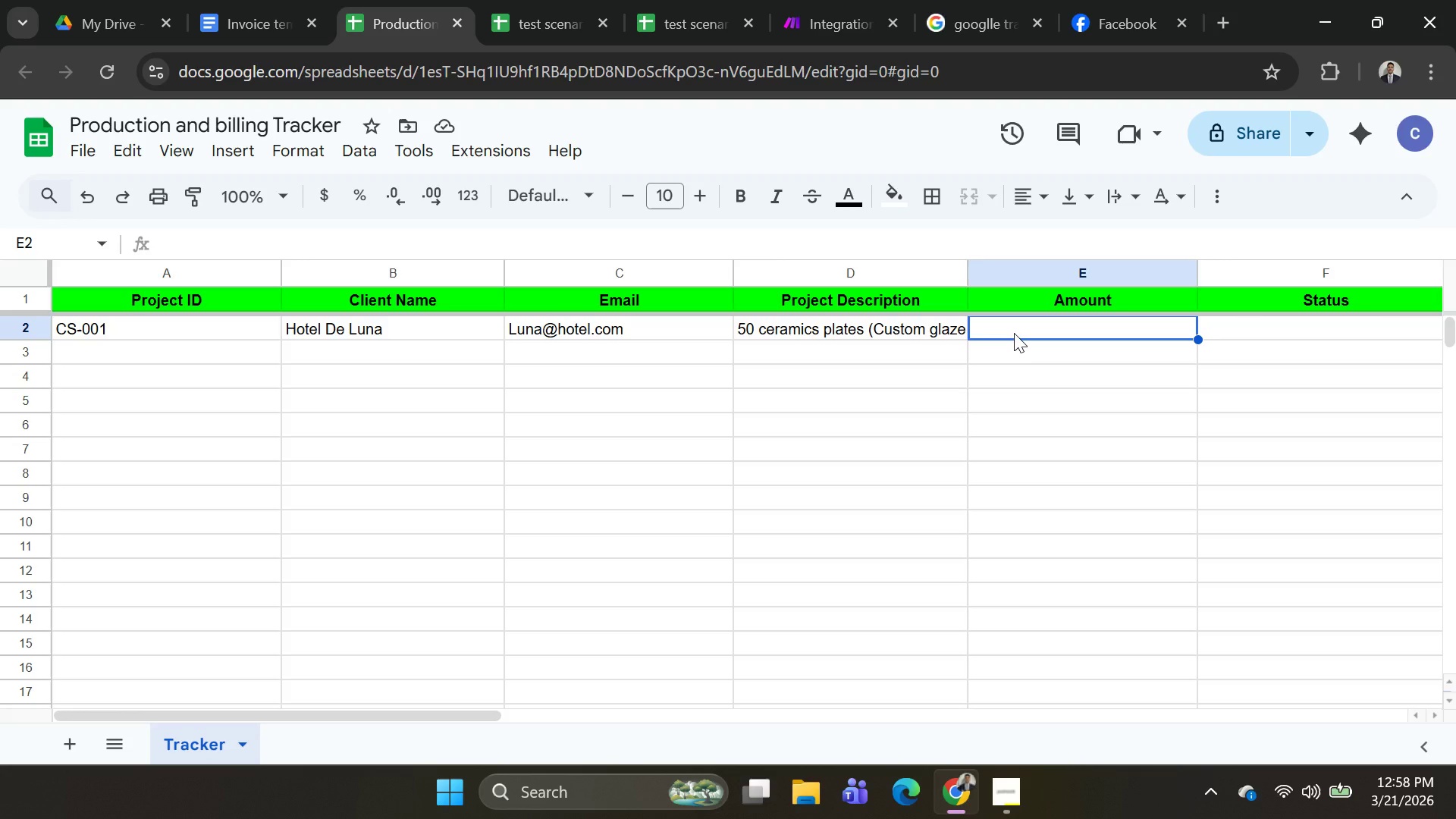 
type(30000)
 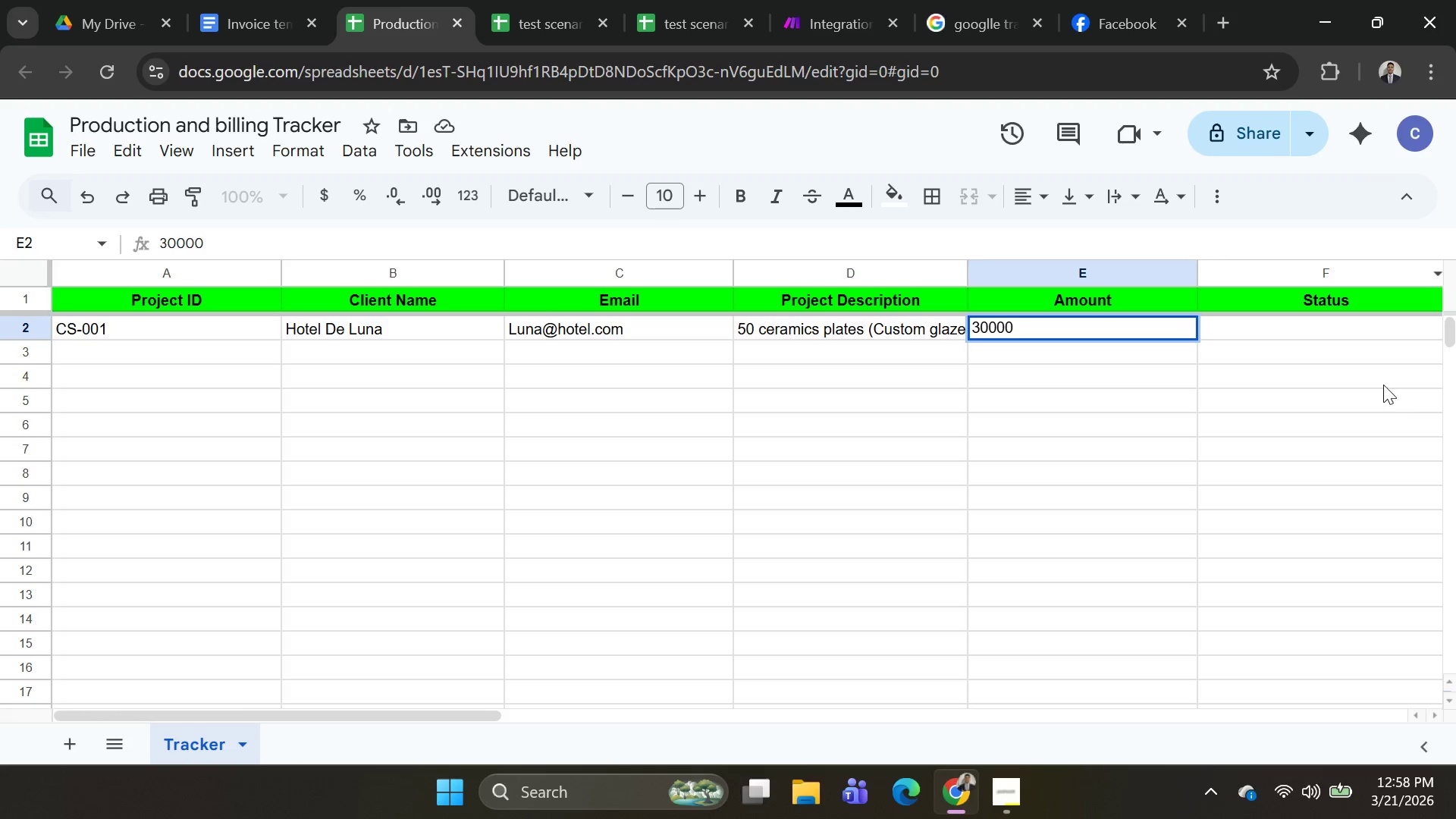 
left_click([1316, 326])
 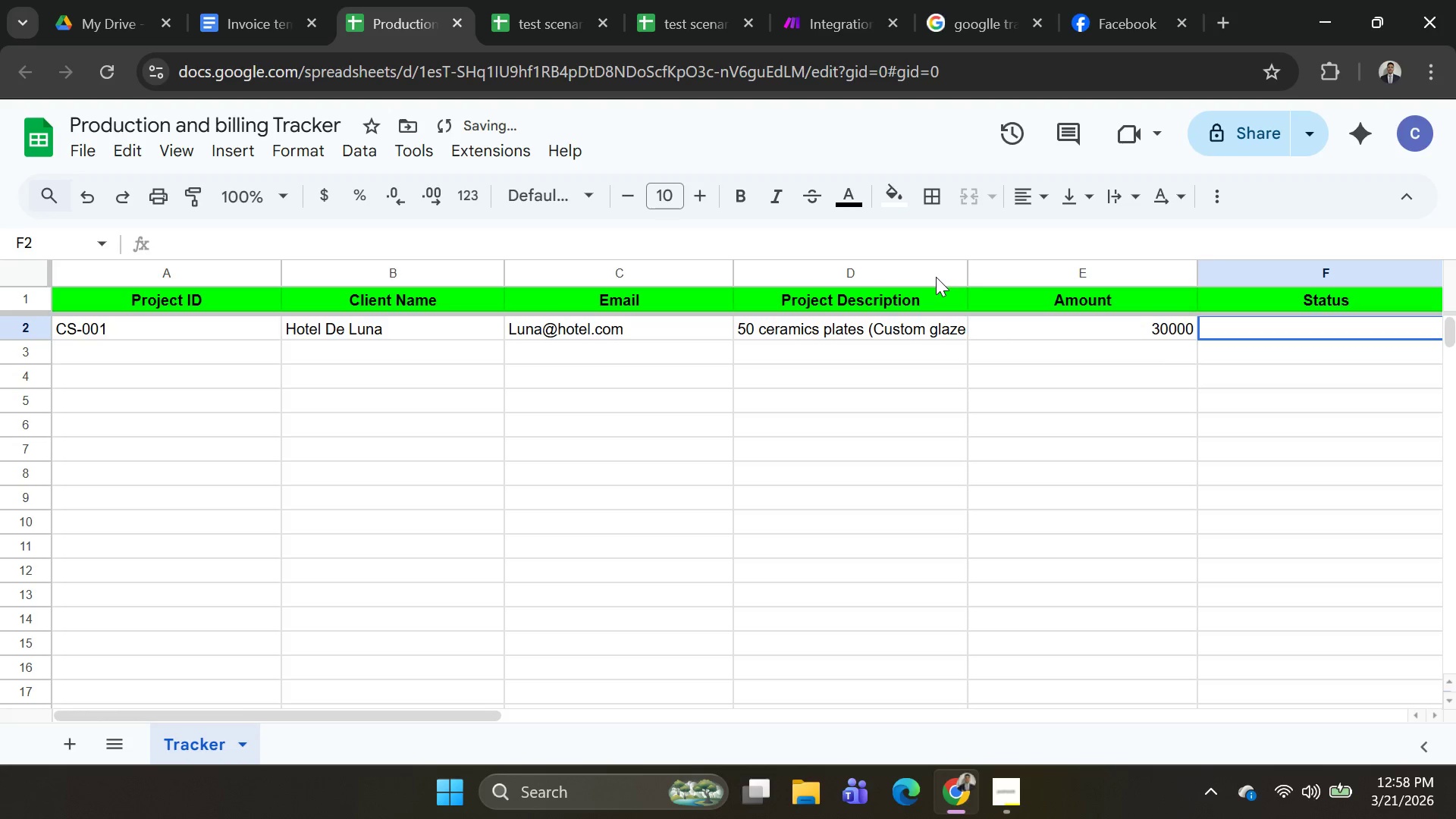 
left_click_drag(start_coordinate=[971, 274], to_coordinate=[1006, 273])
 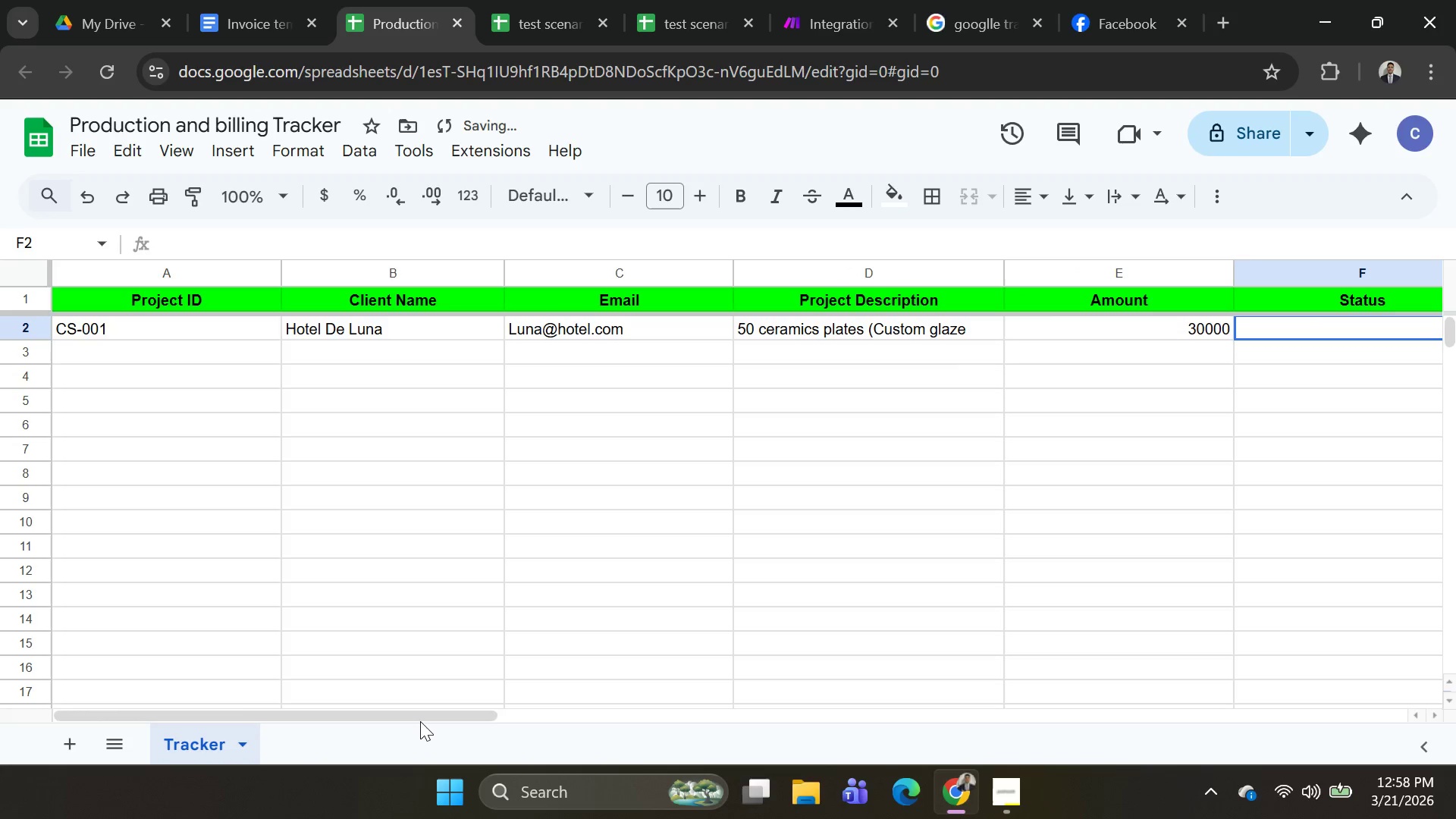 
left_click_drag(start_coordinate=[422, 714], to_coordinate=[599, 711])
 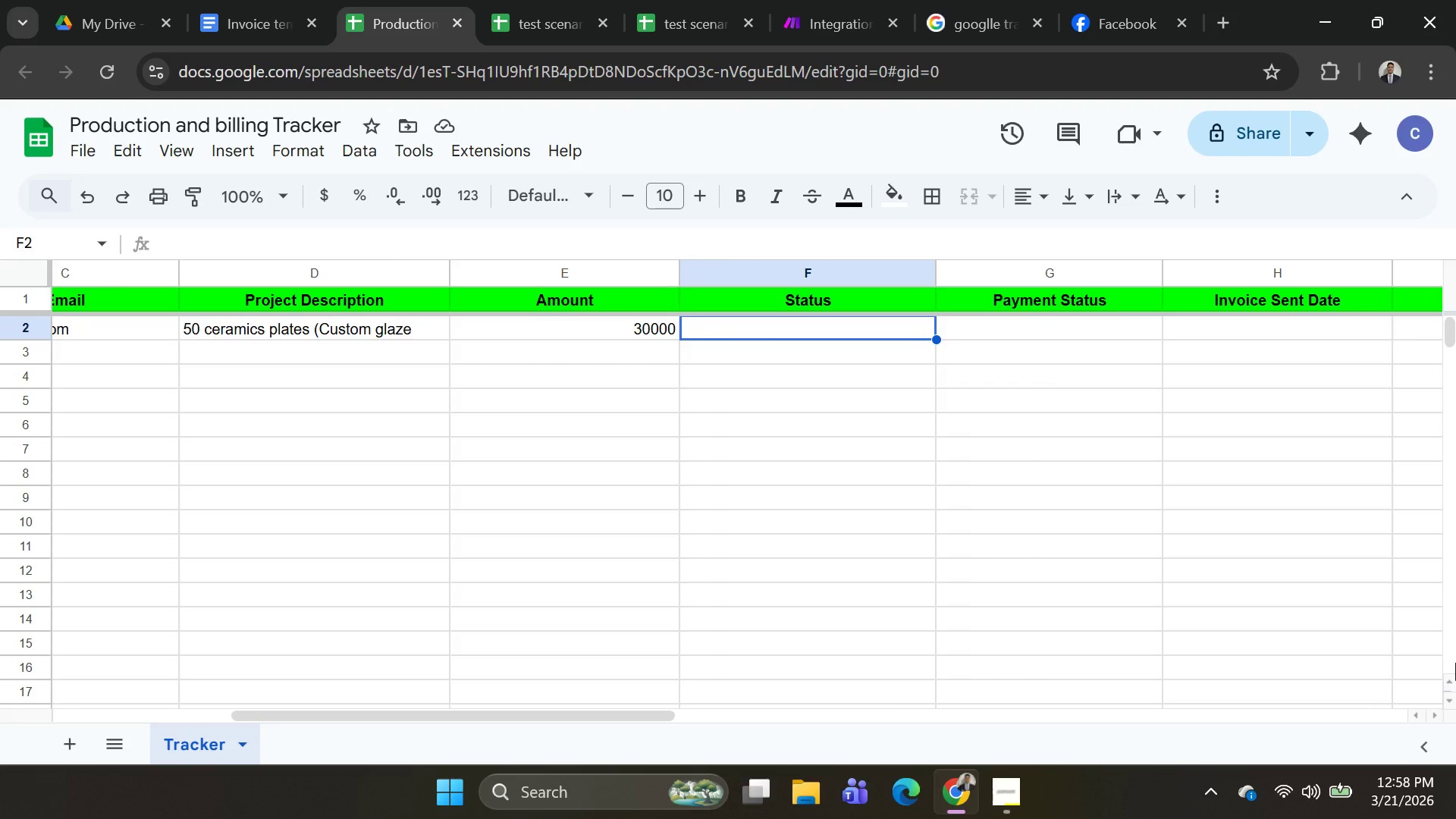 
type(In Progress)
key(Tab)
 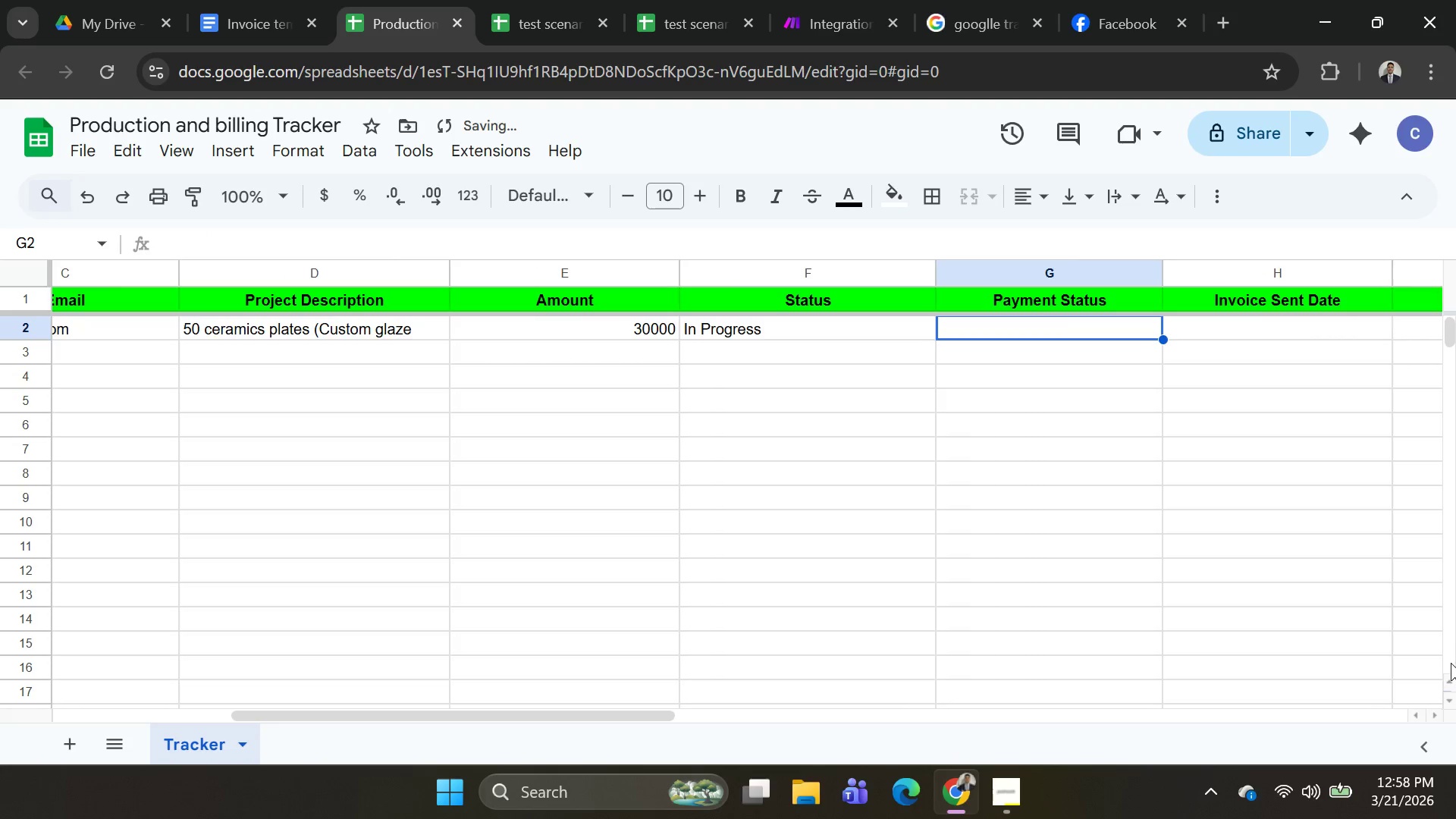 
wait(23.23)
 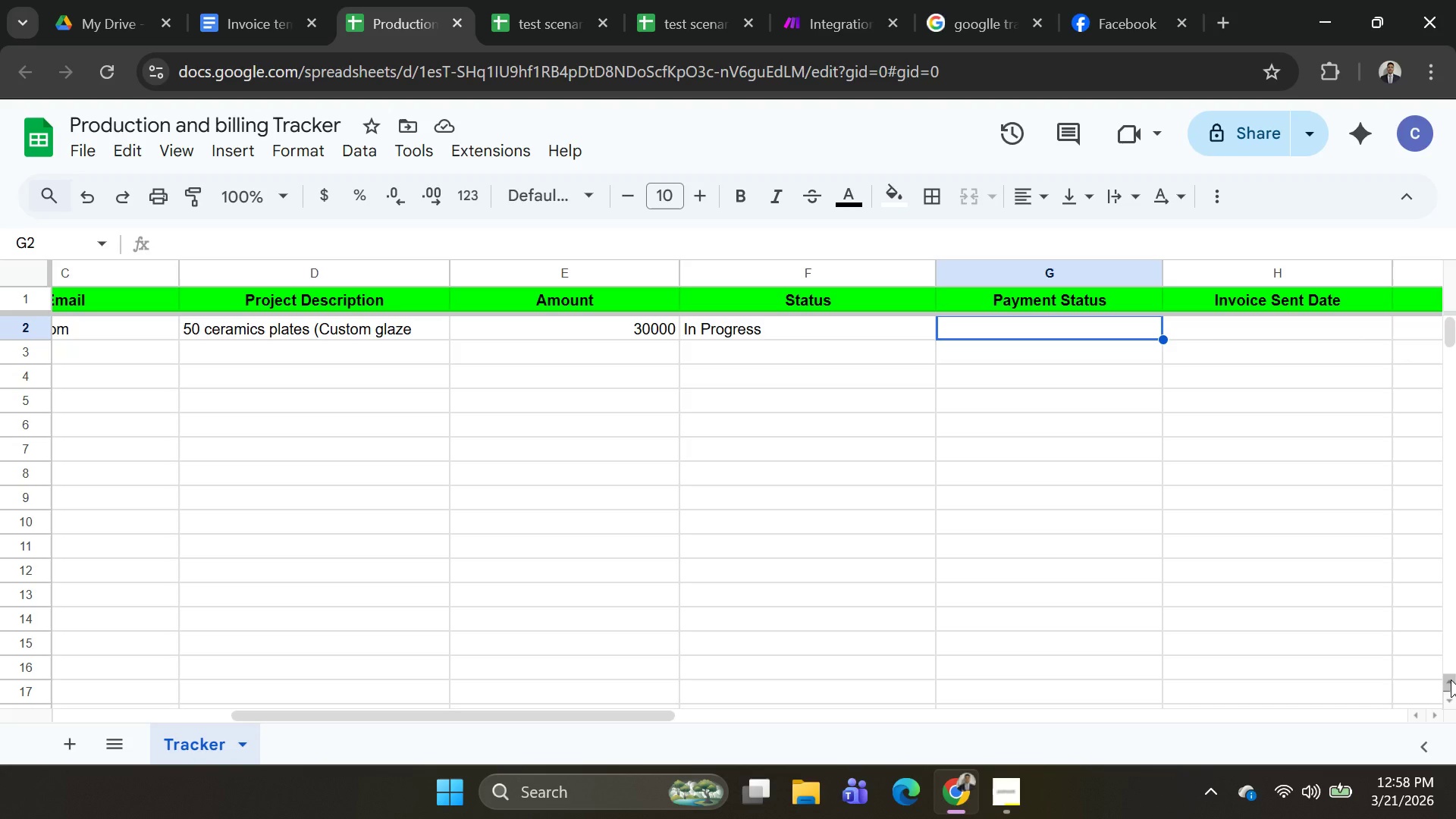 
type(un-pa)
key(Backspace)
key(Backspace)
key(Backspace)
key(Backspace)
key(Backspace)
type(Un-Pi)
key(Backspace)
key(Backspace)
type(a)
key(Backspace)
type(paid )
key(Tab)
 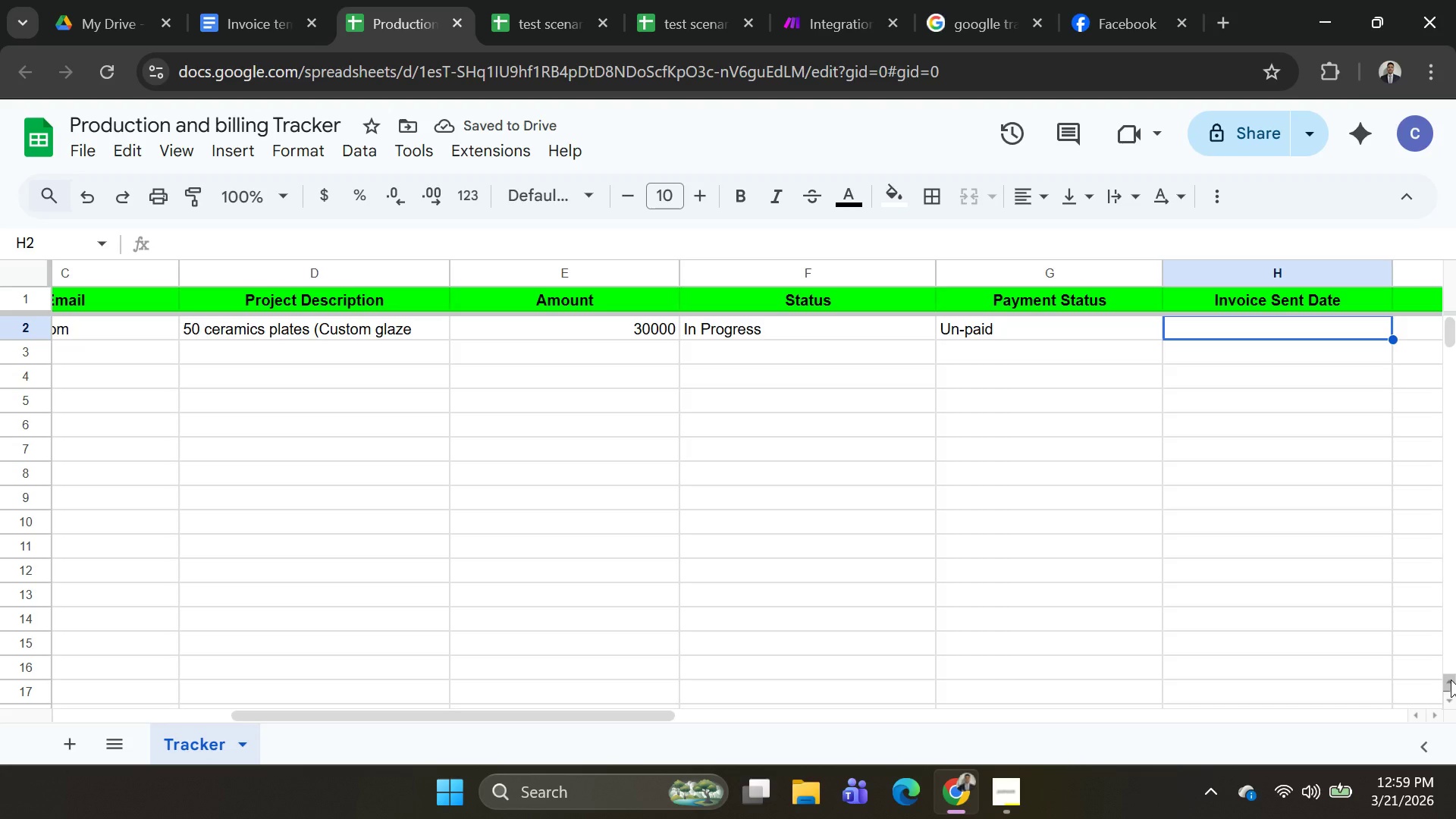 
wait(6.84)
 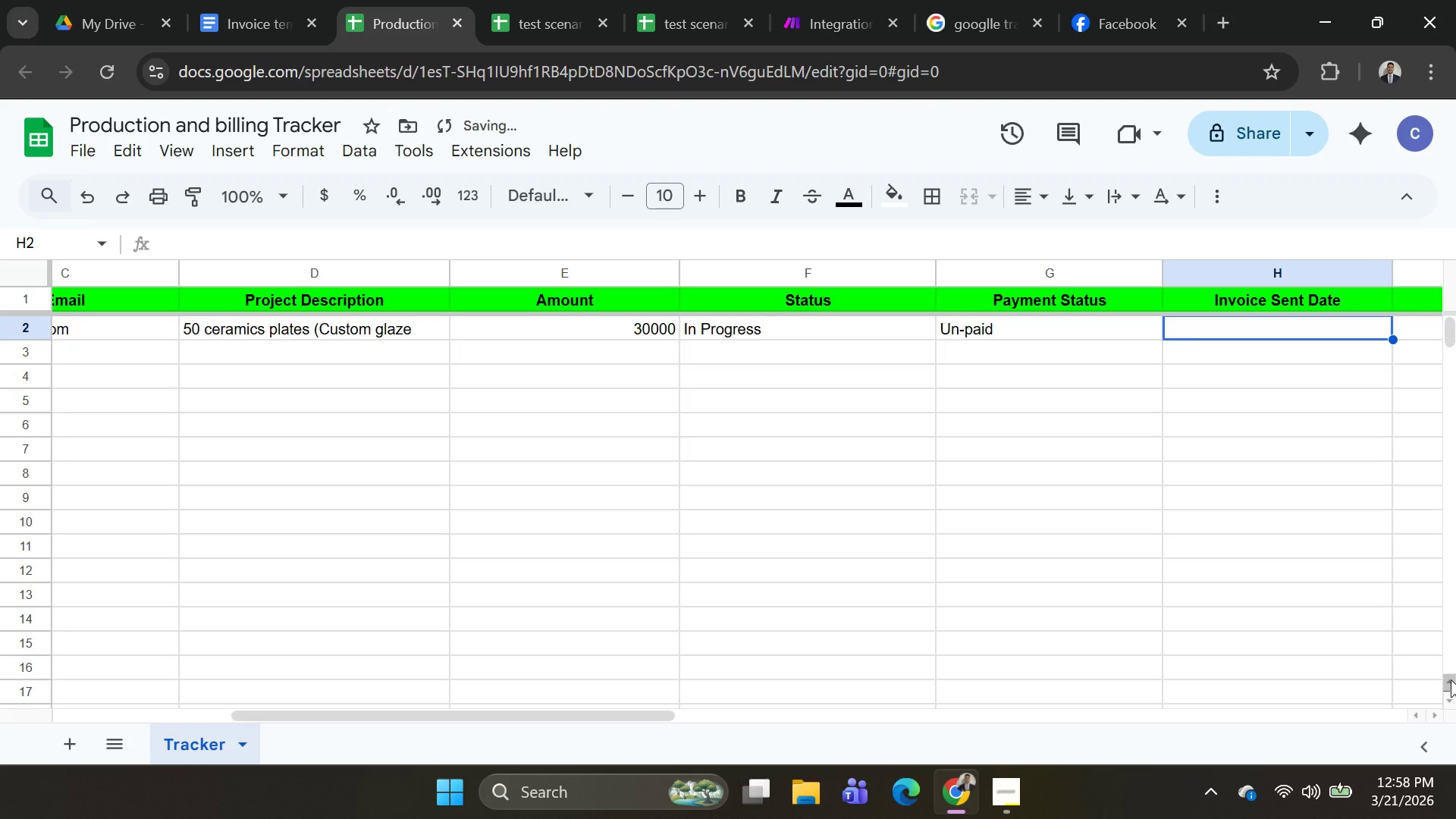 
type(Na)
 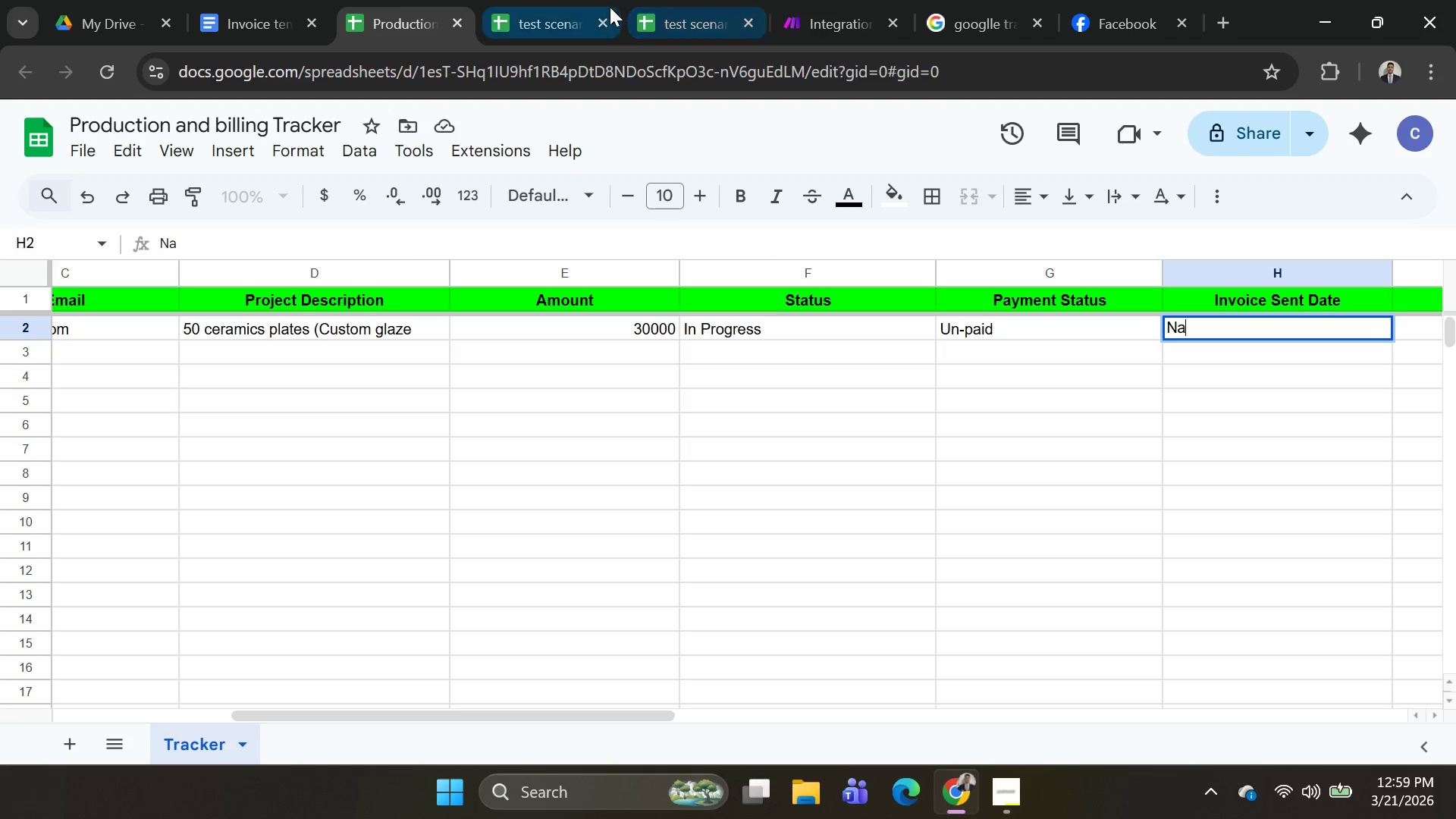 
left_click([790, 14])
 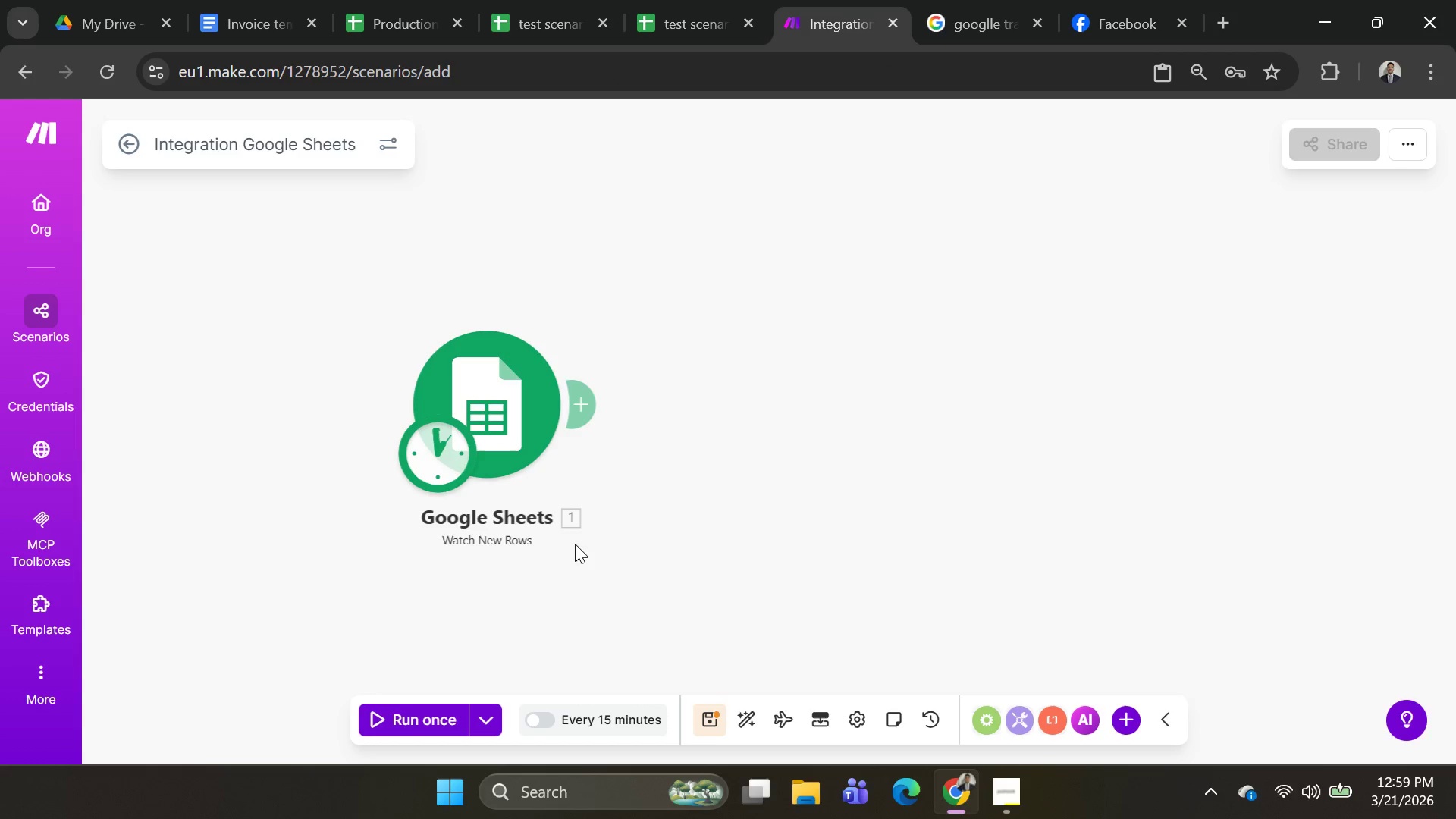 
mouse_move([453, 720])
 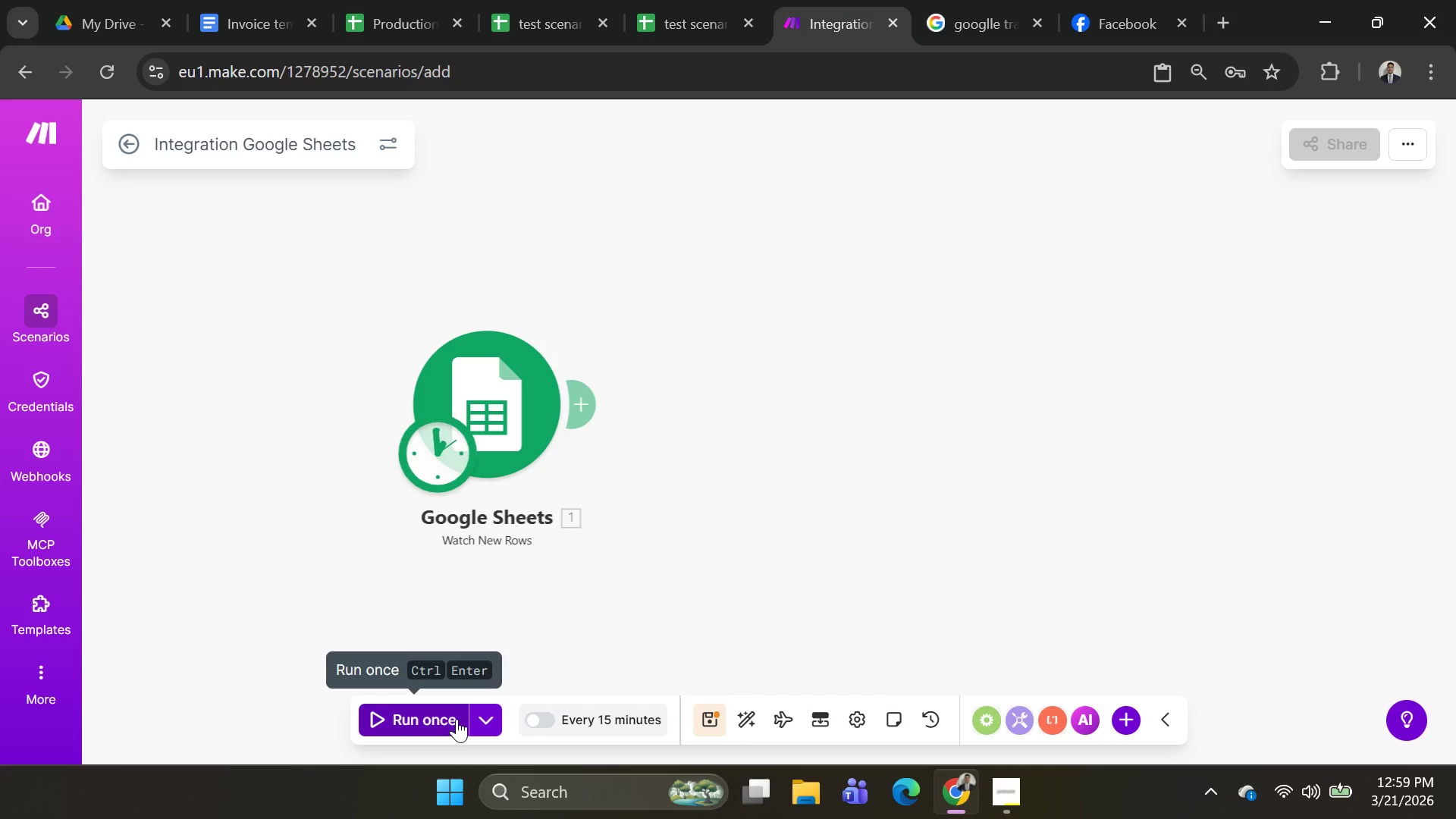 
left_click([457, 719])
 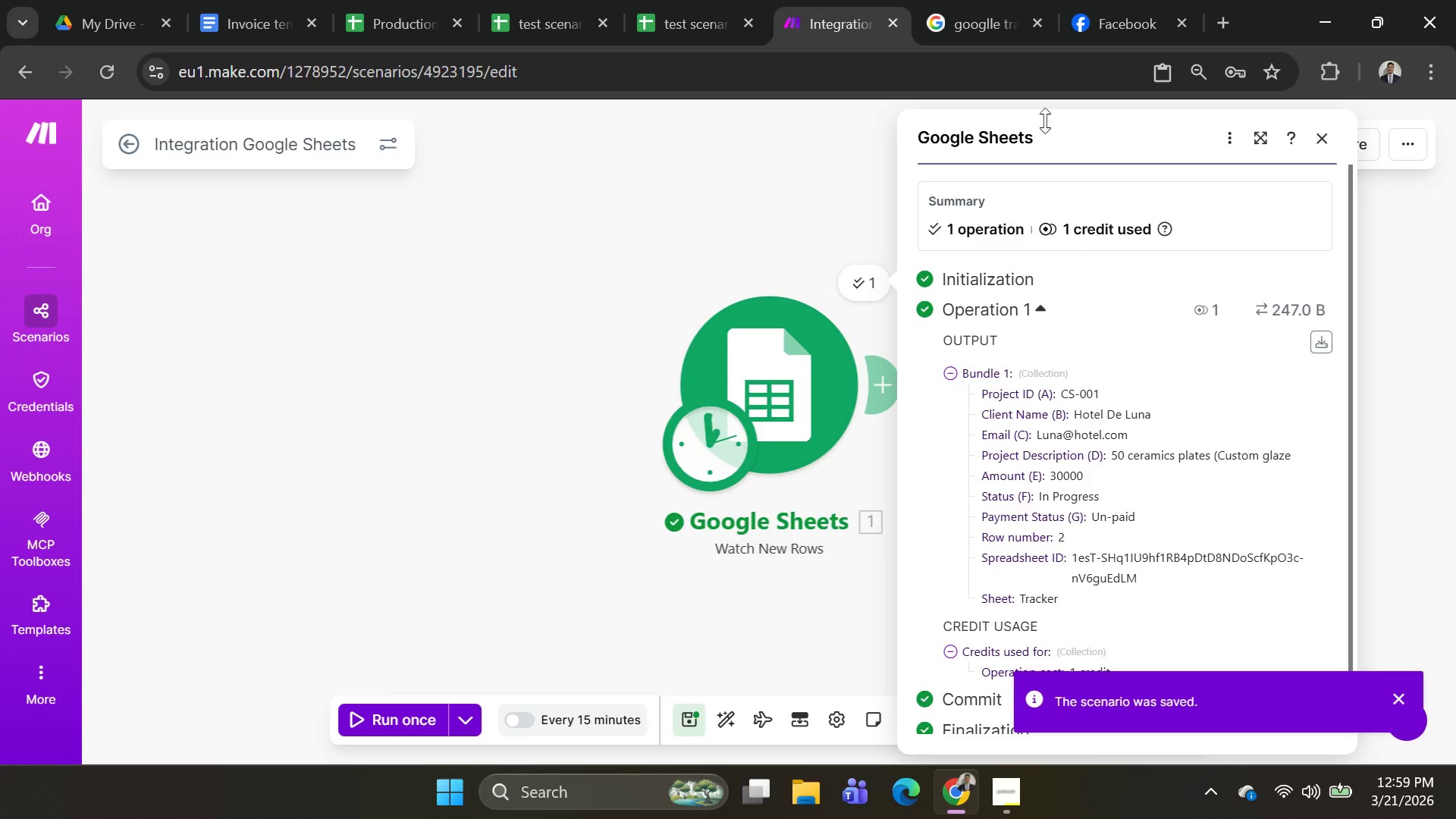 
left_click_drag(start_coordinate=[751, 330], to_coordinate=[238, 282])
 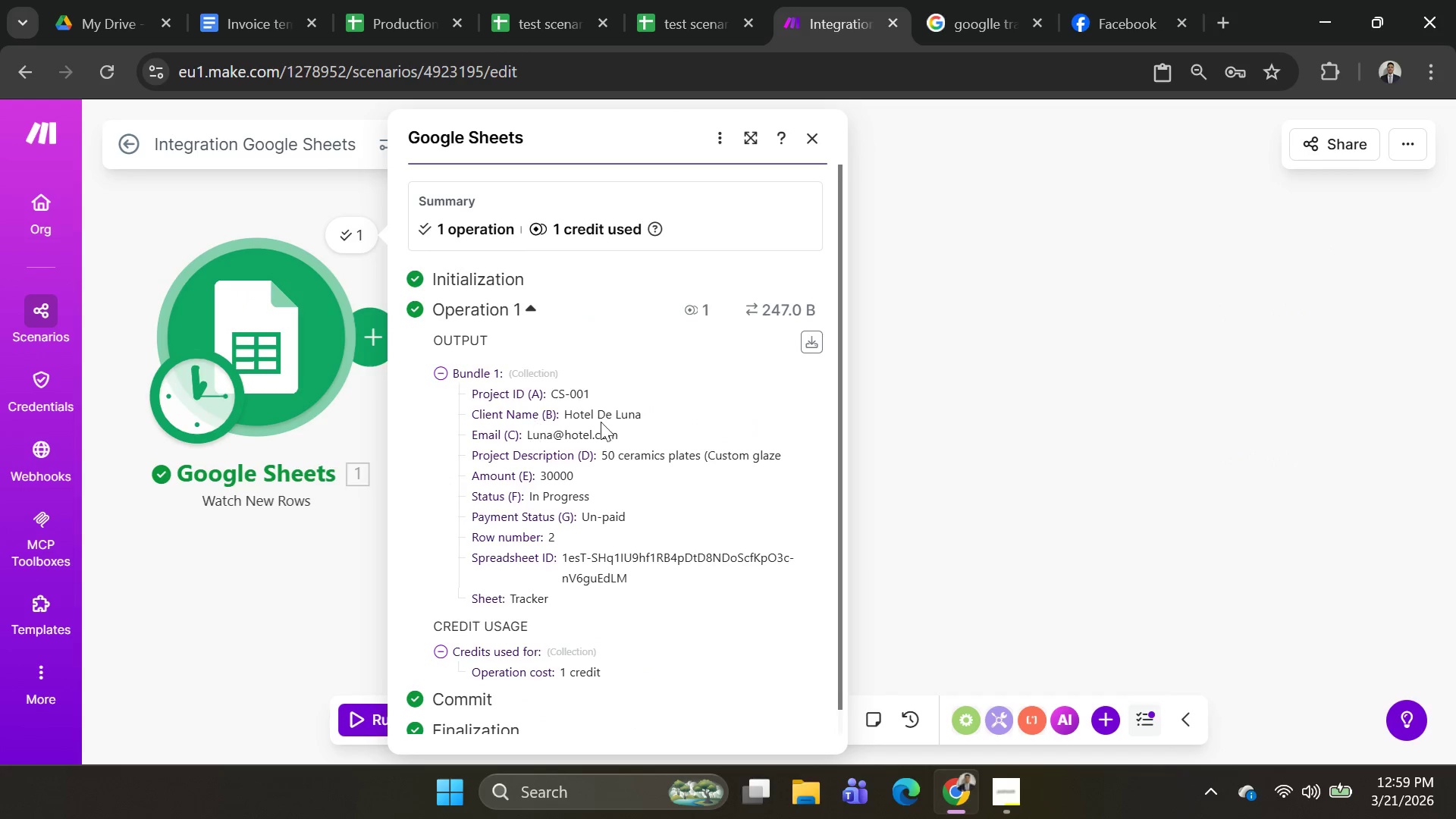 
scroll: coordinate [593, 432], scroll_direction: down, amount: 9.0
 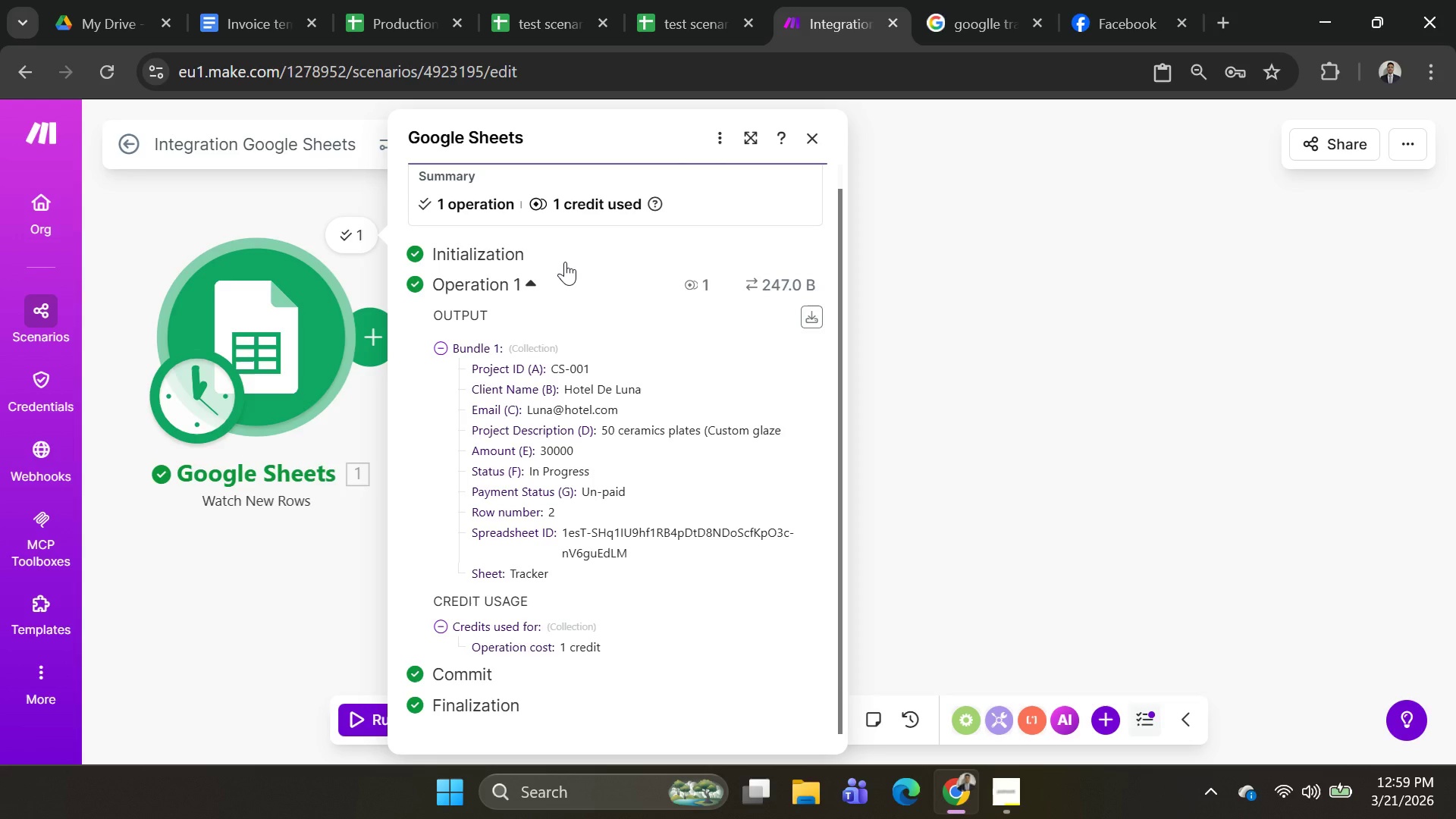 
key(PrintScreen)
 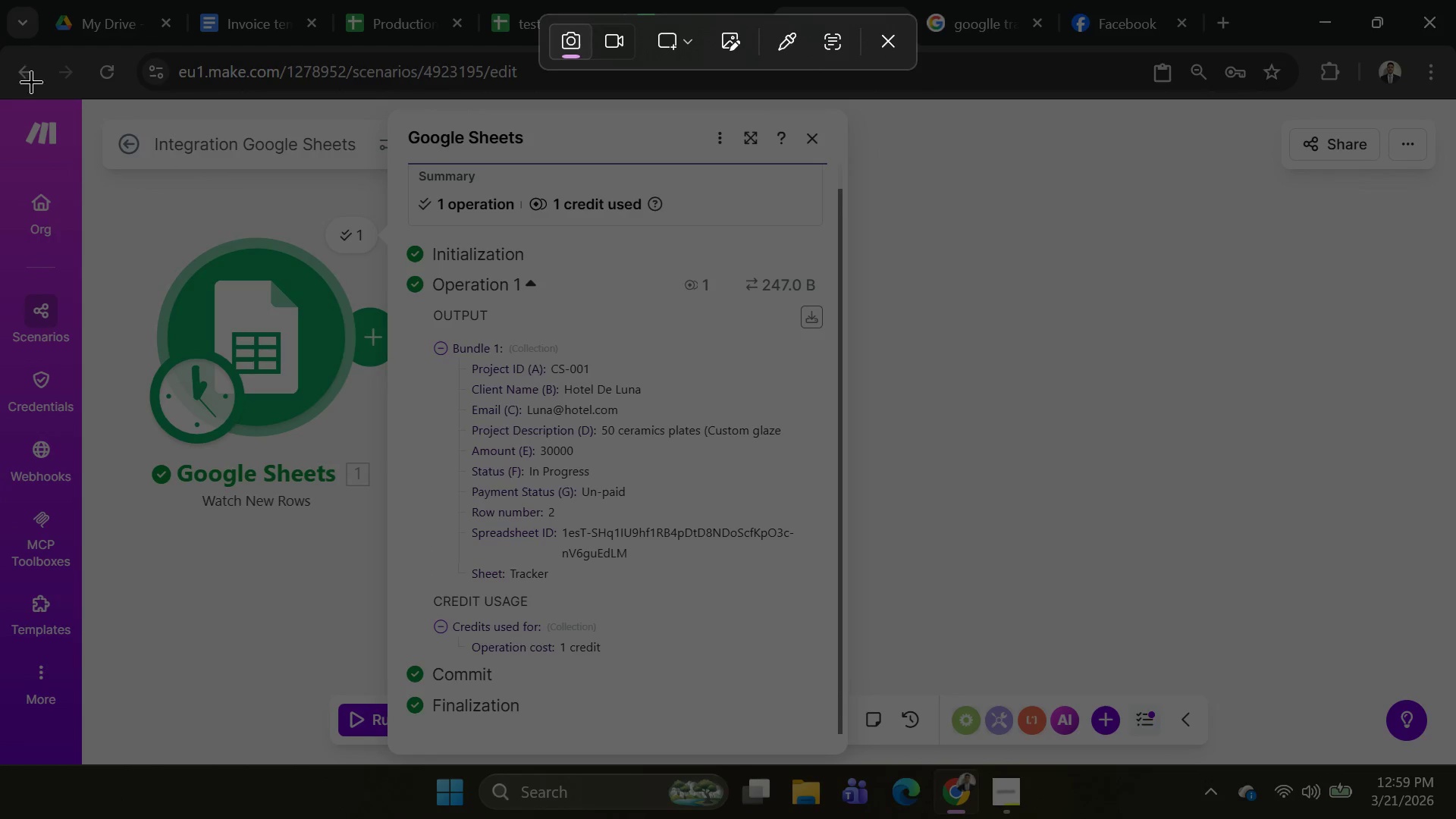 
left_click_drag(start_coordinate=[0, 95], to_coordinate=[1450, 764])
 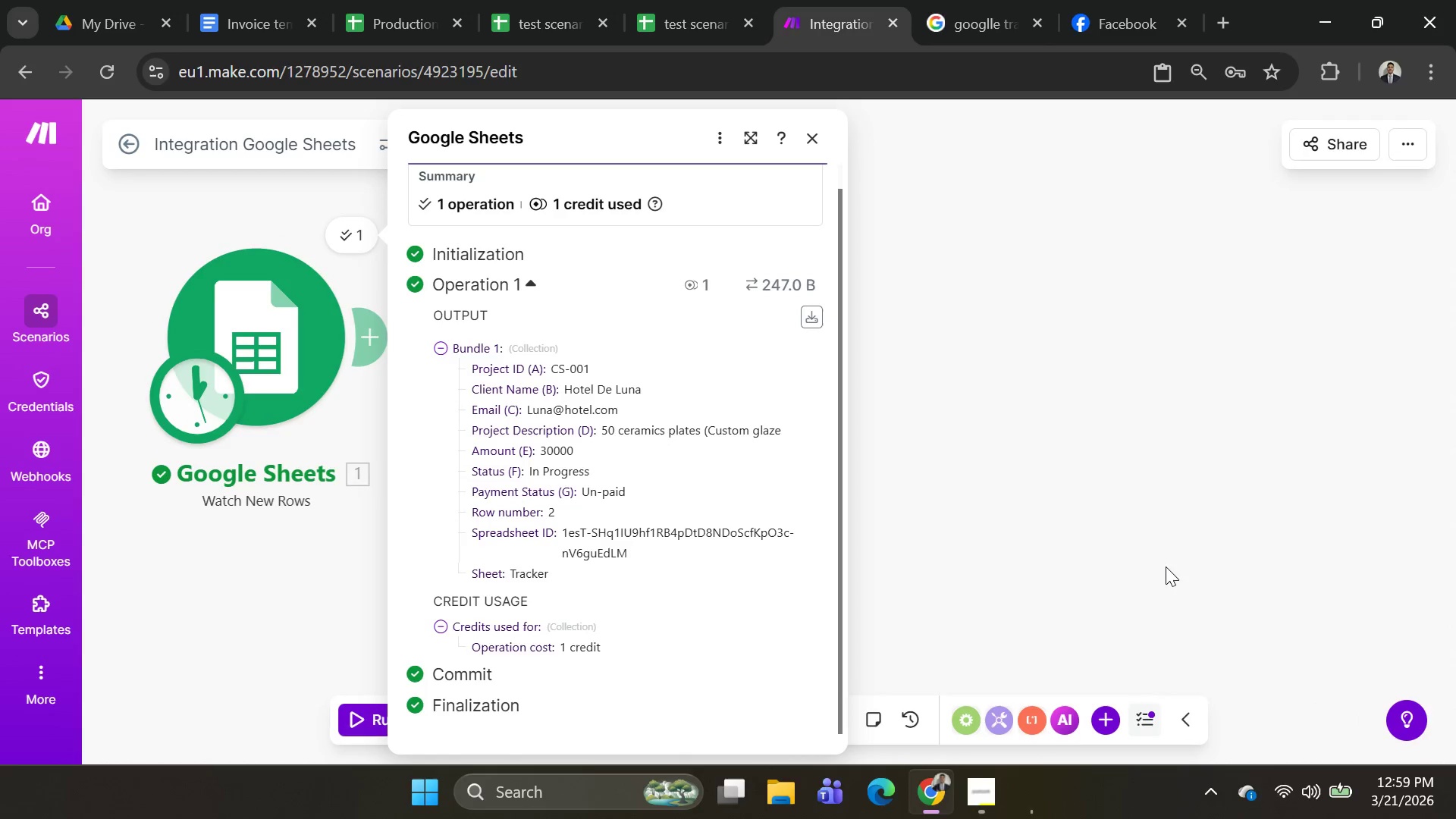 
key(Alt+AltLeft)
 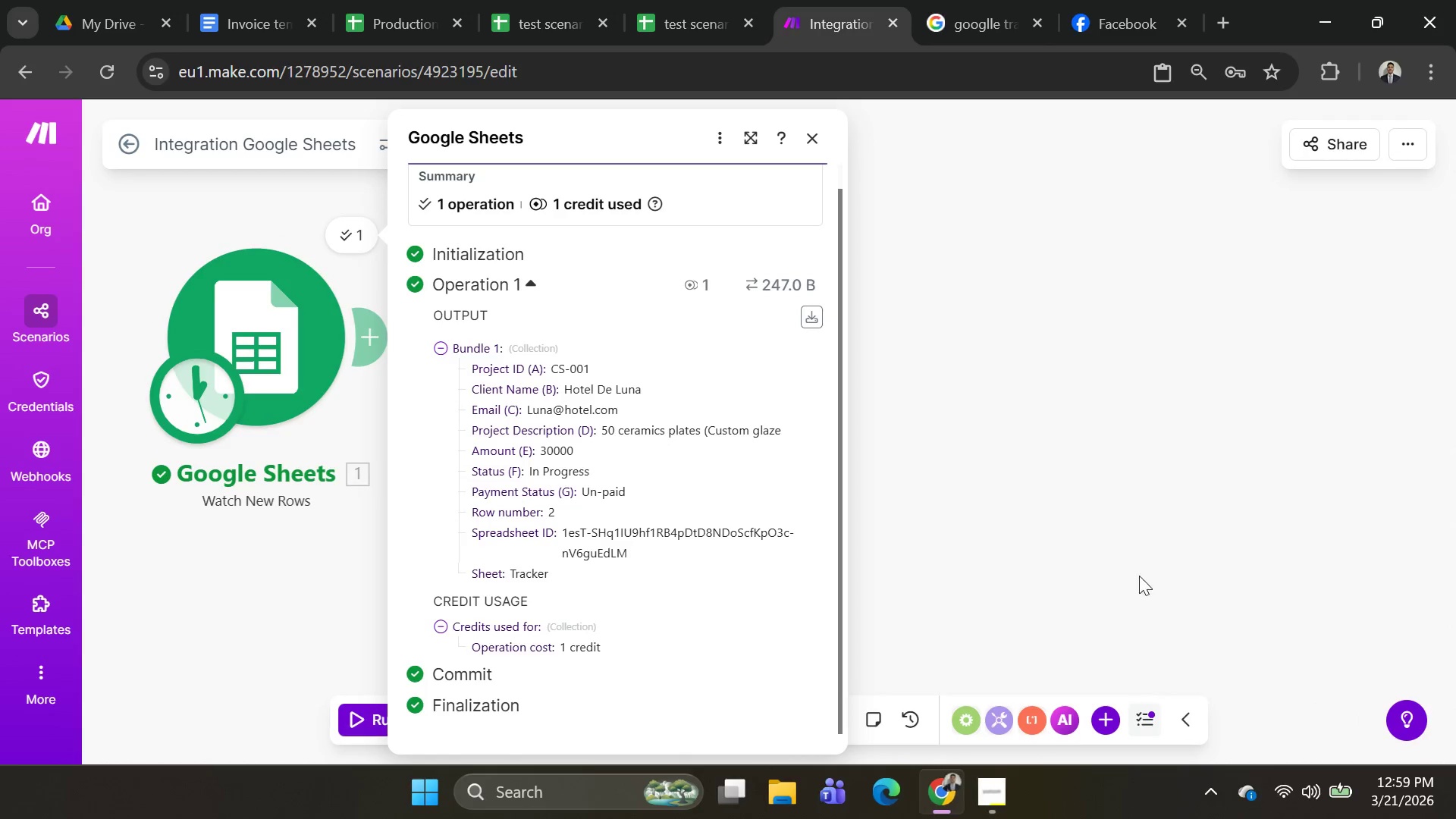 
key(Alt+Tab)